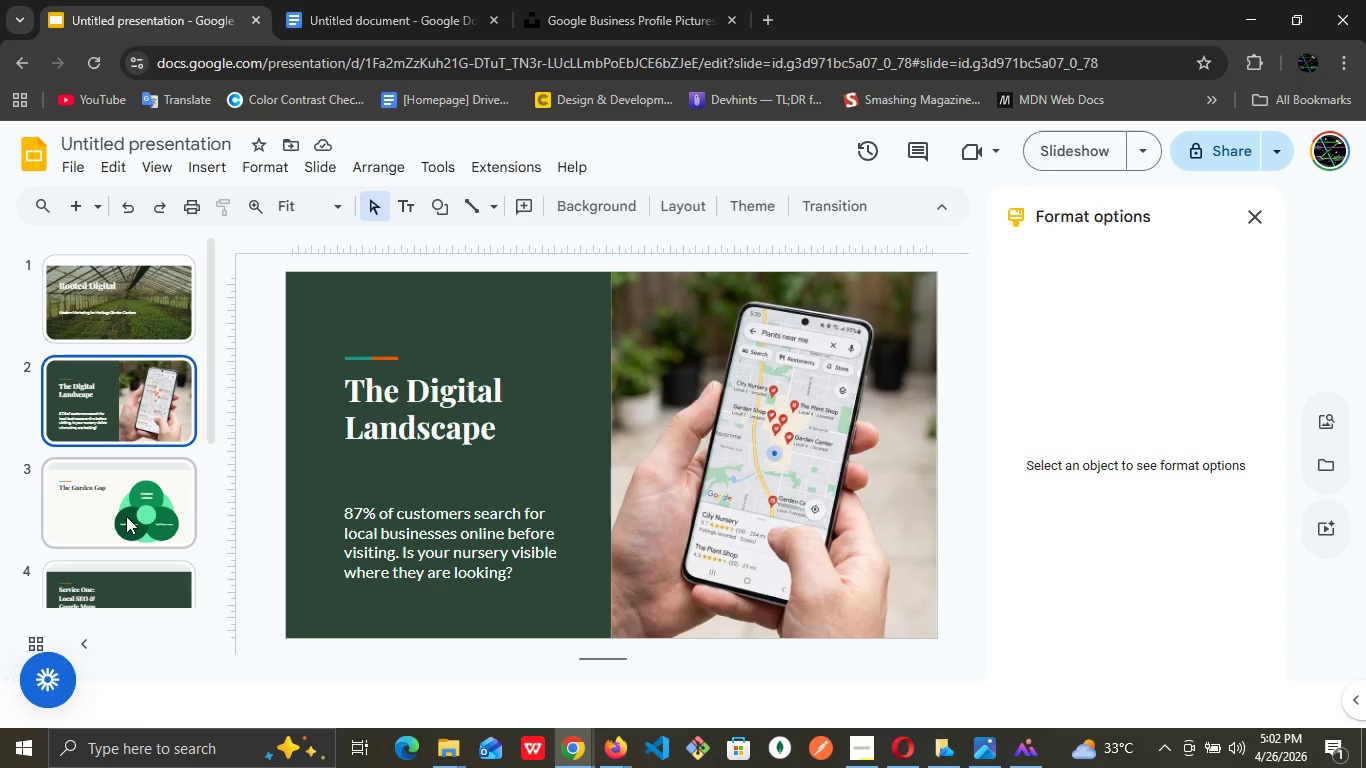 
left_click([126, 514])
 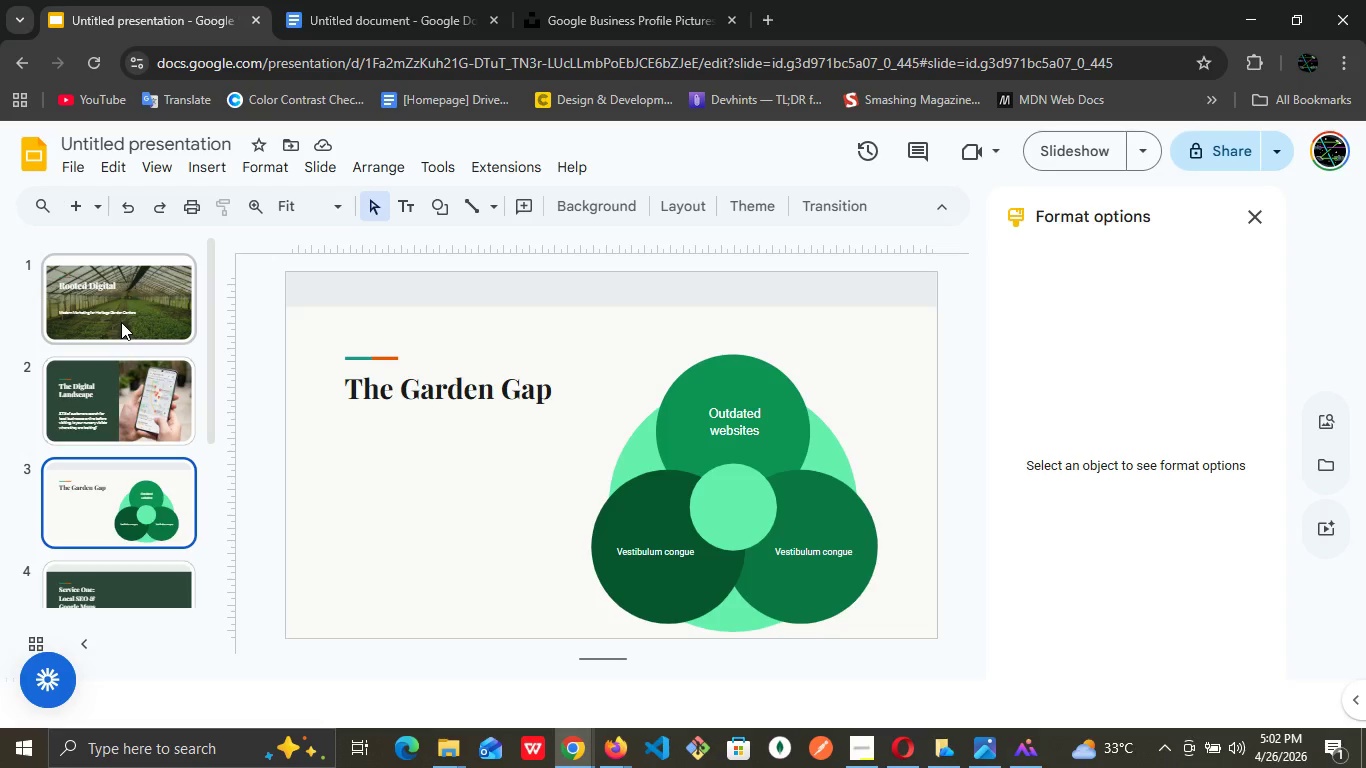 
left_click([121, 321])
 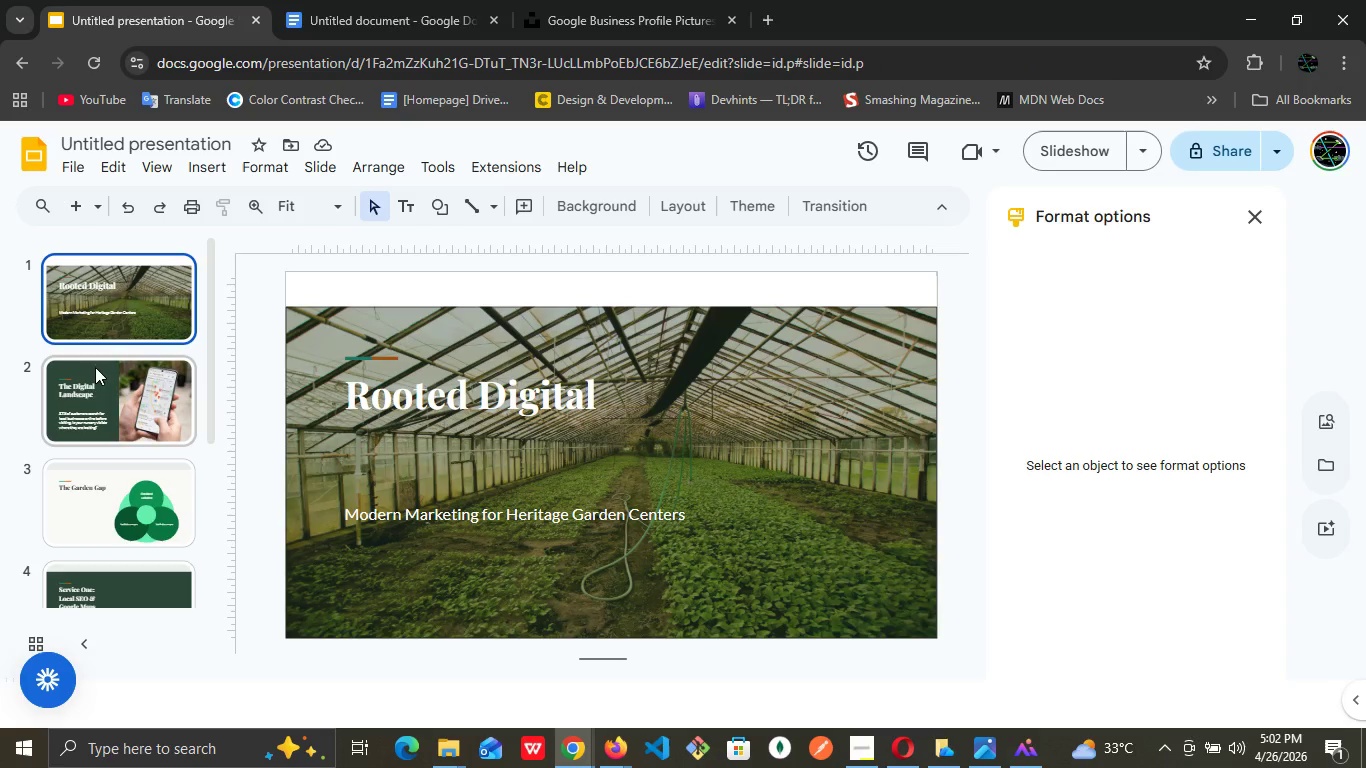 
left_click([91, 393])
 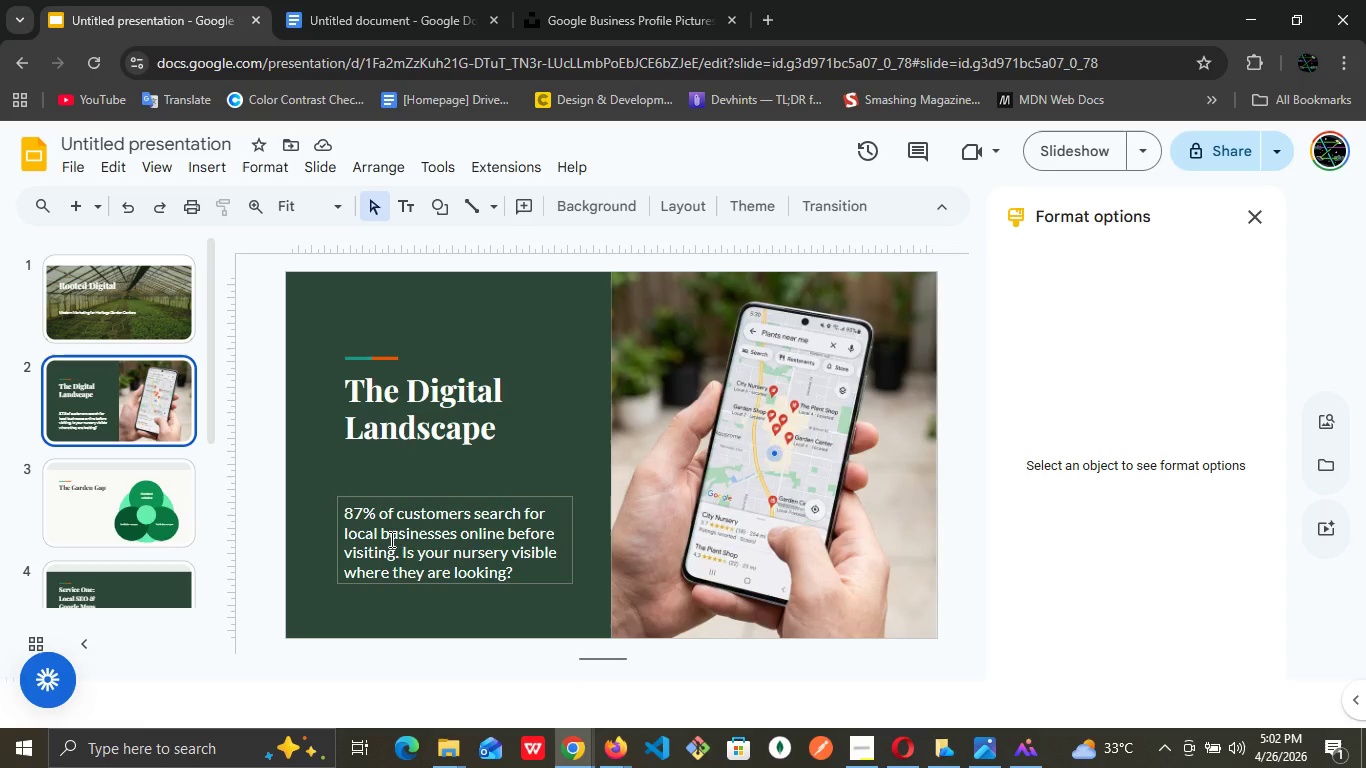 
wait(12.03)
 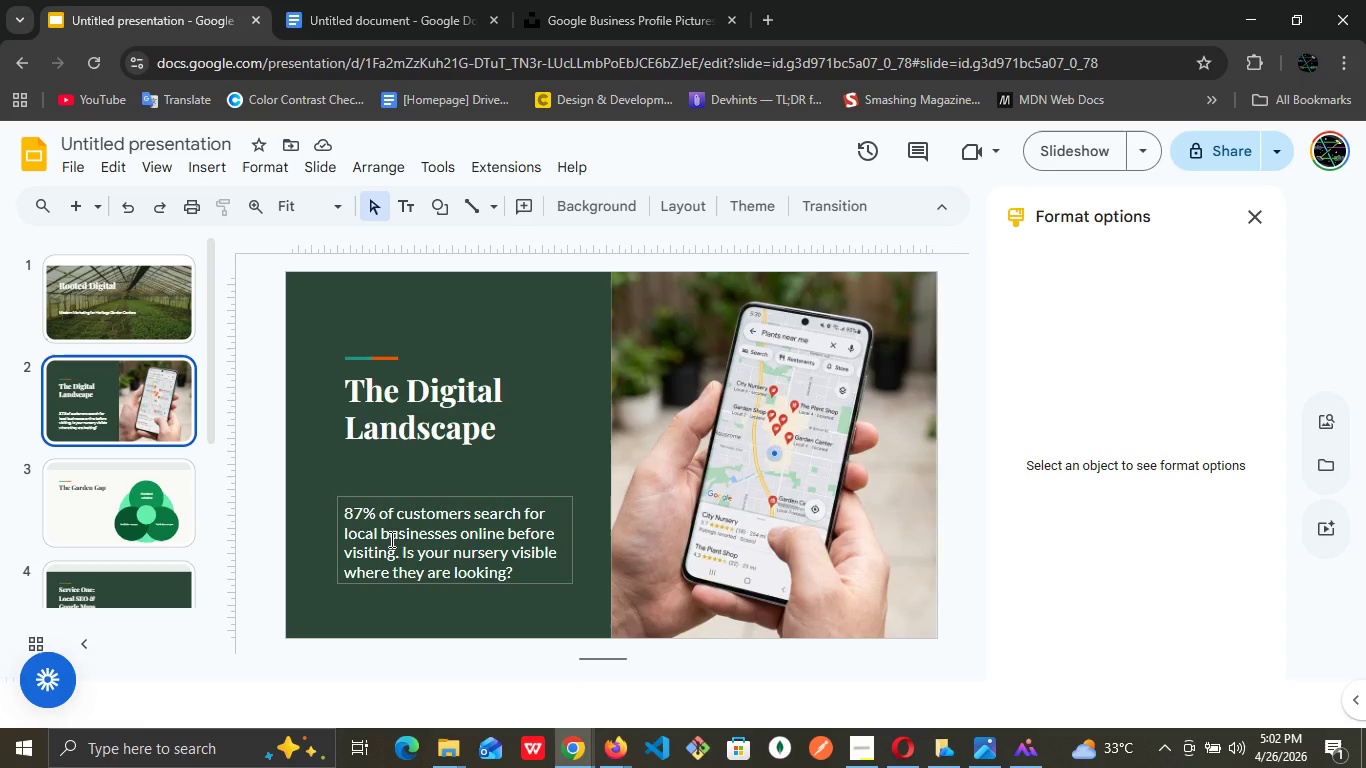 
left_click([95, 501])
 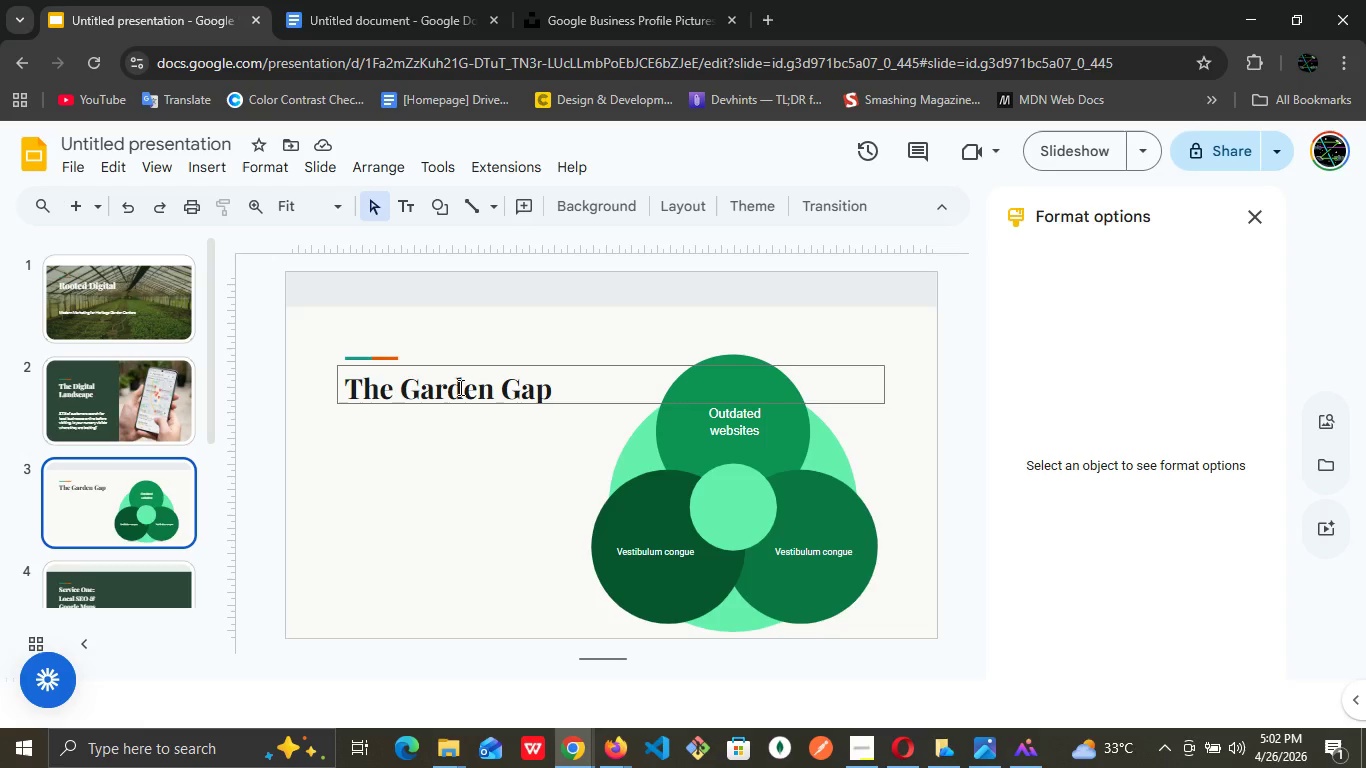 
double_click([459, 387])
 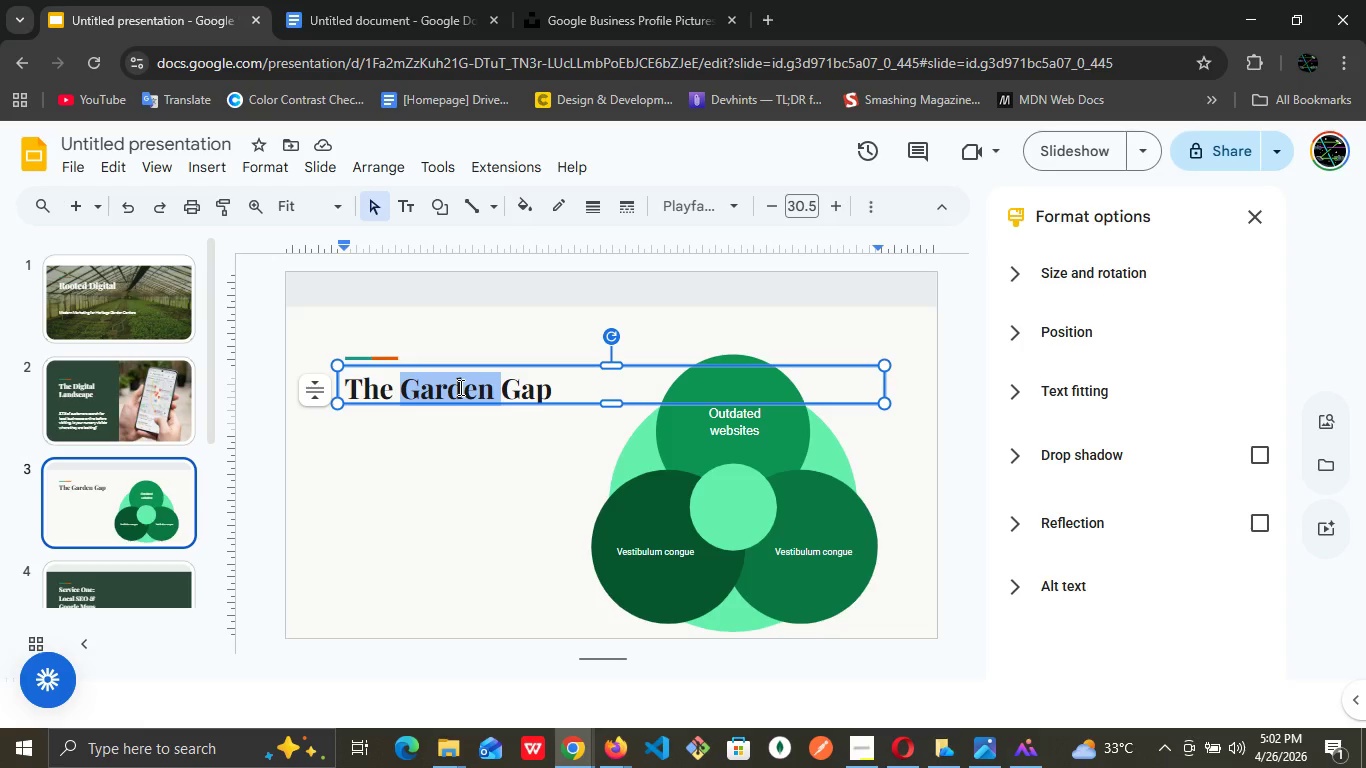 
triple_click([459, 387])
 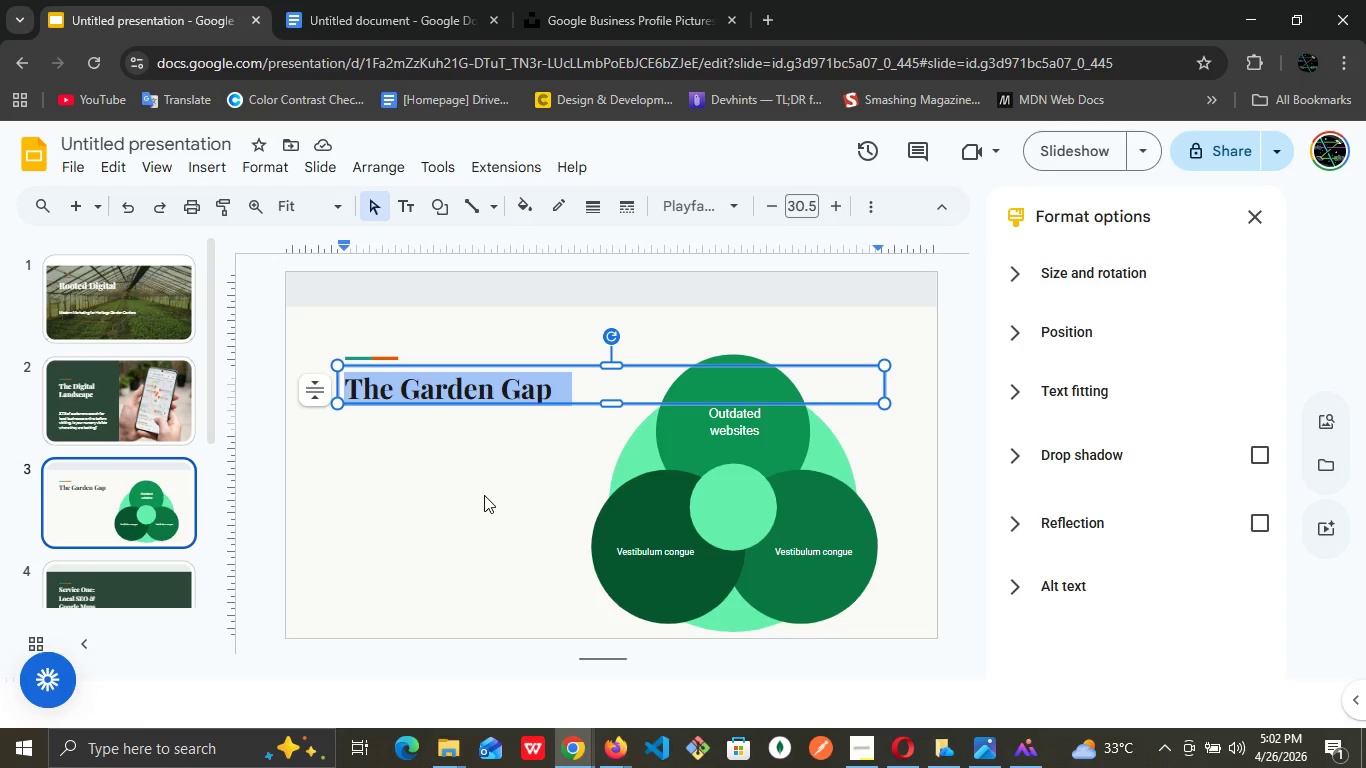 
left_click([484, 495])
 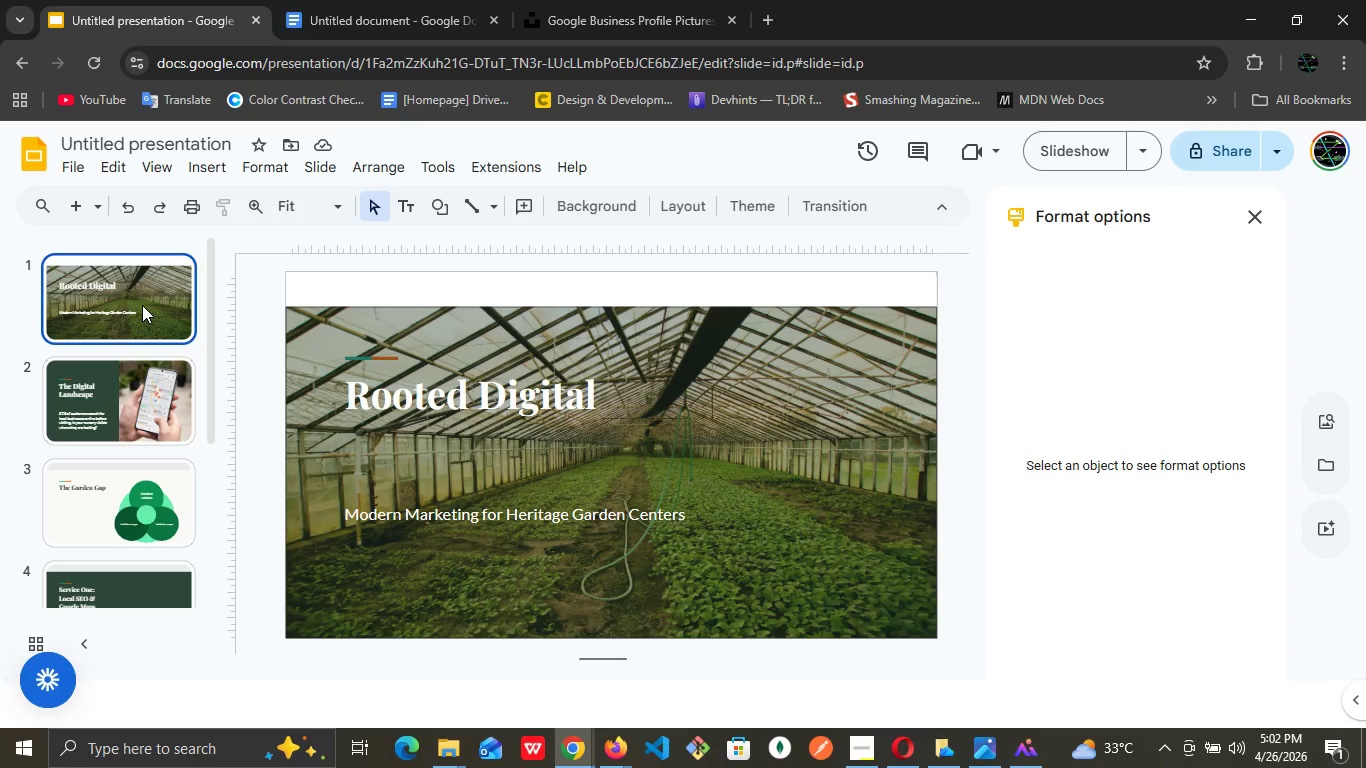 
wait(7.8)
 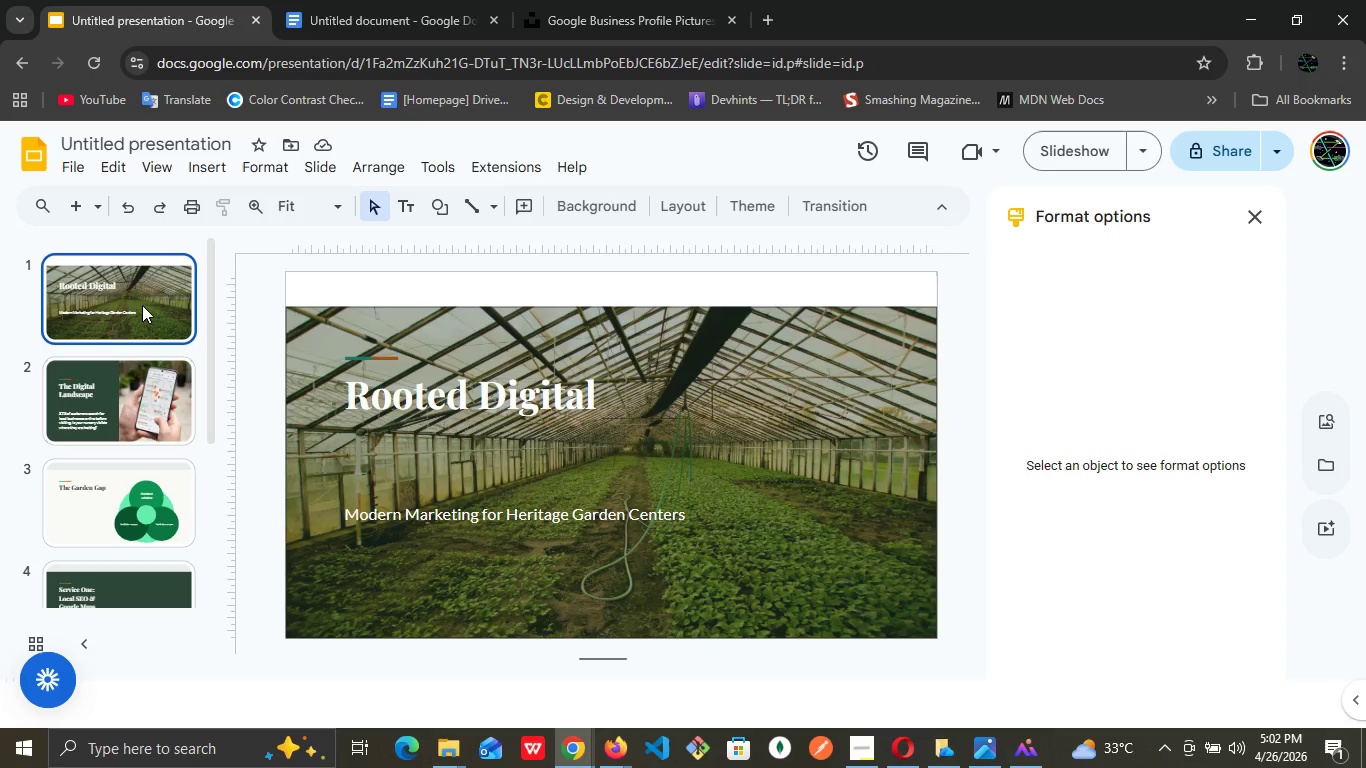 
left_click([109, 379])
 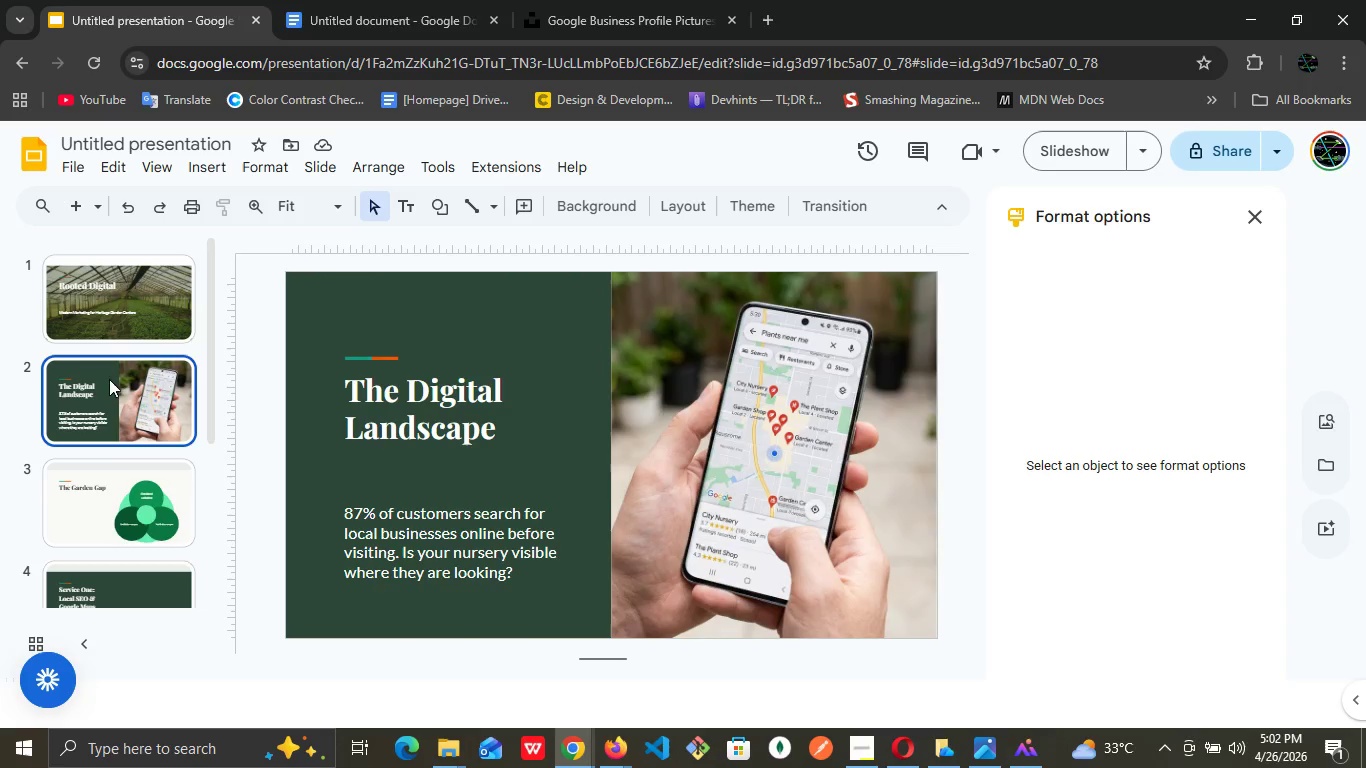 
left_click([94, 499])
 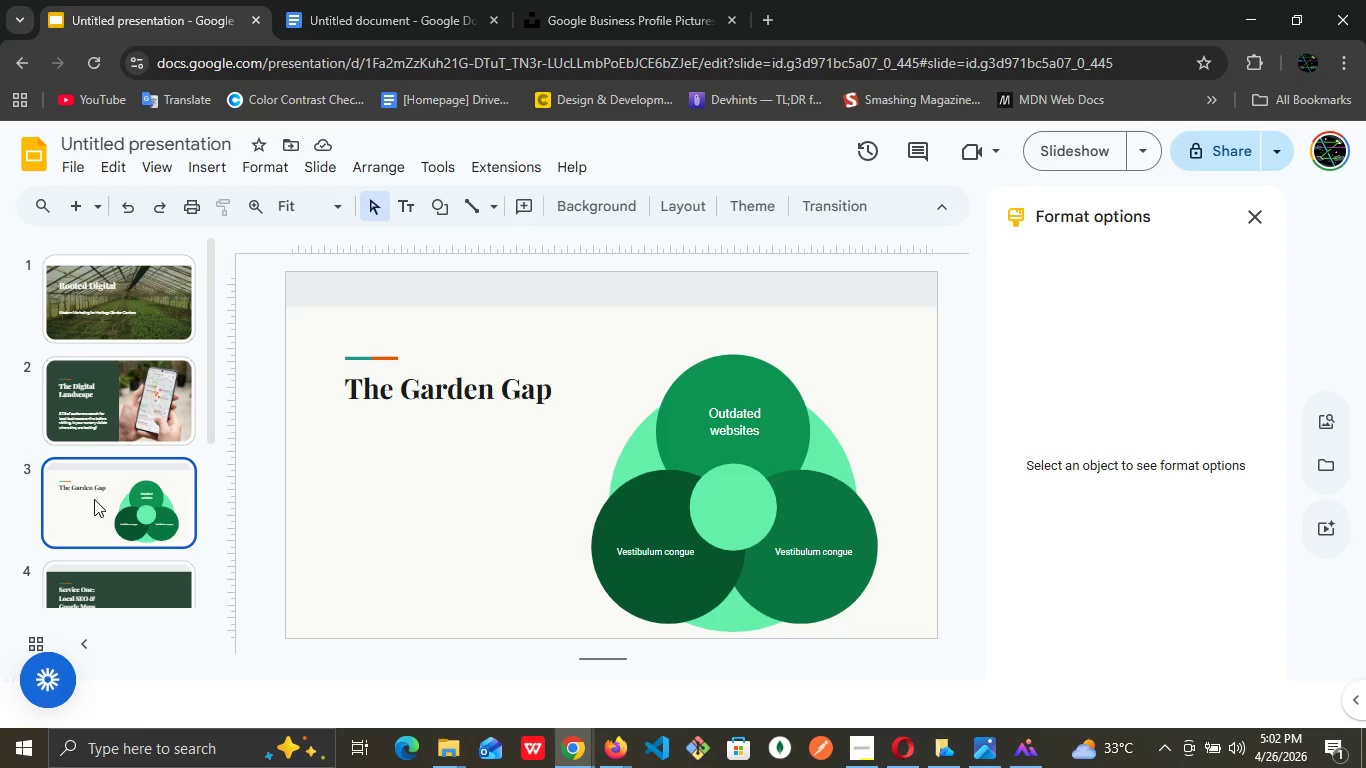 
wait(10.45)
 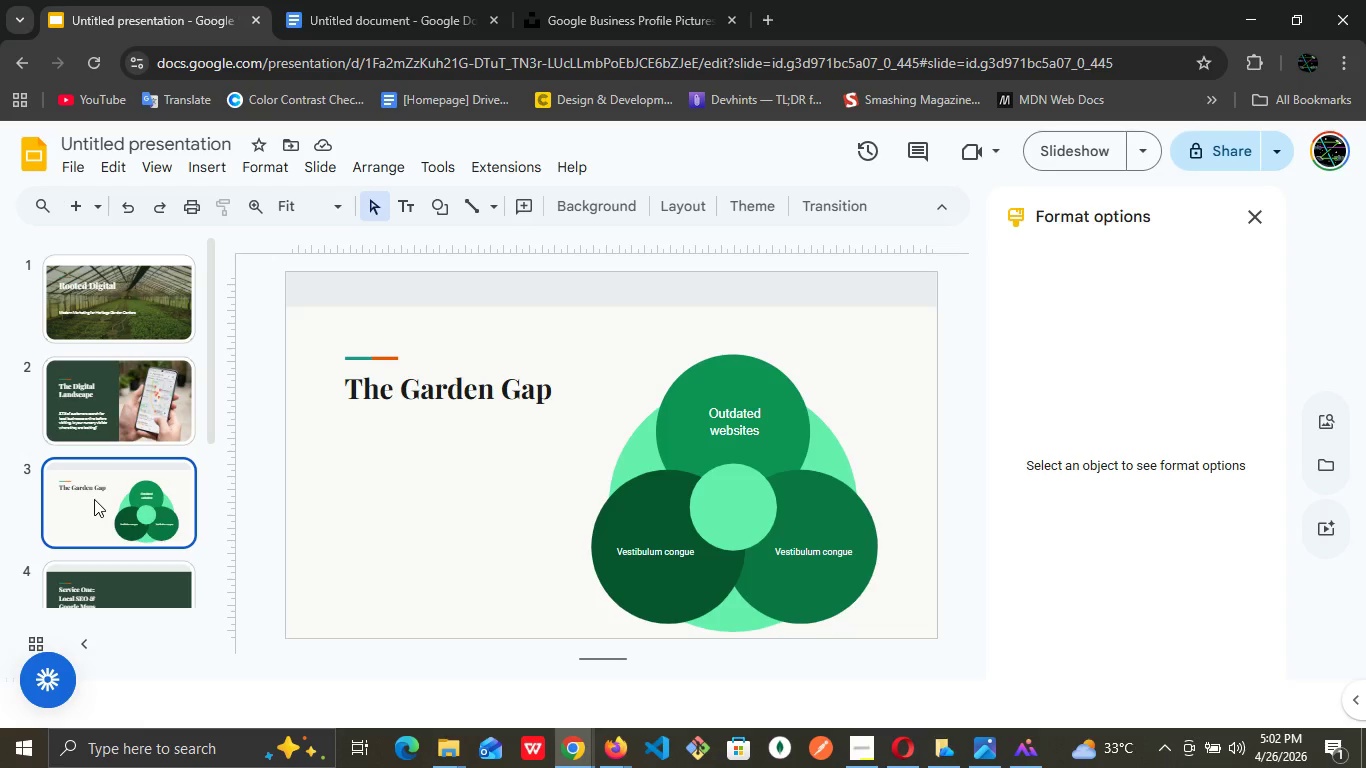 
left_click([116, 485])
 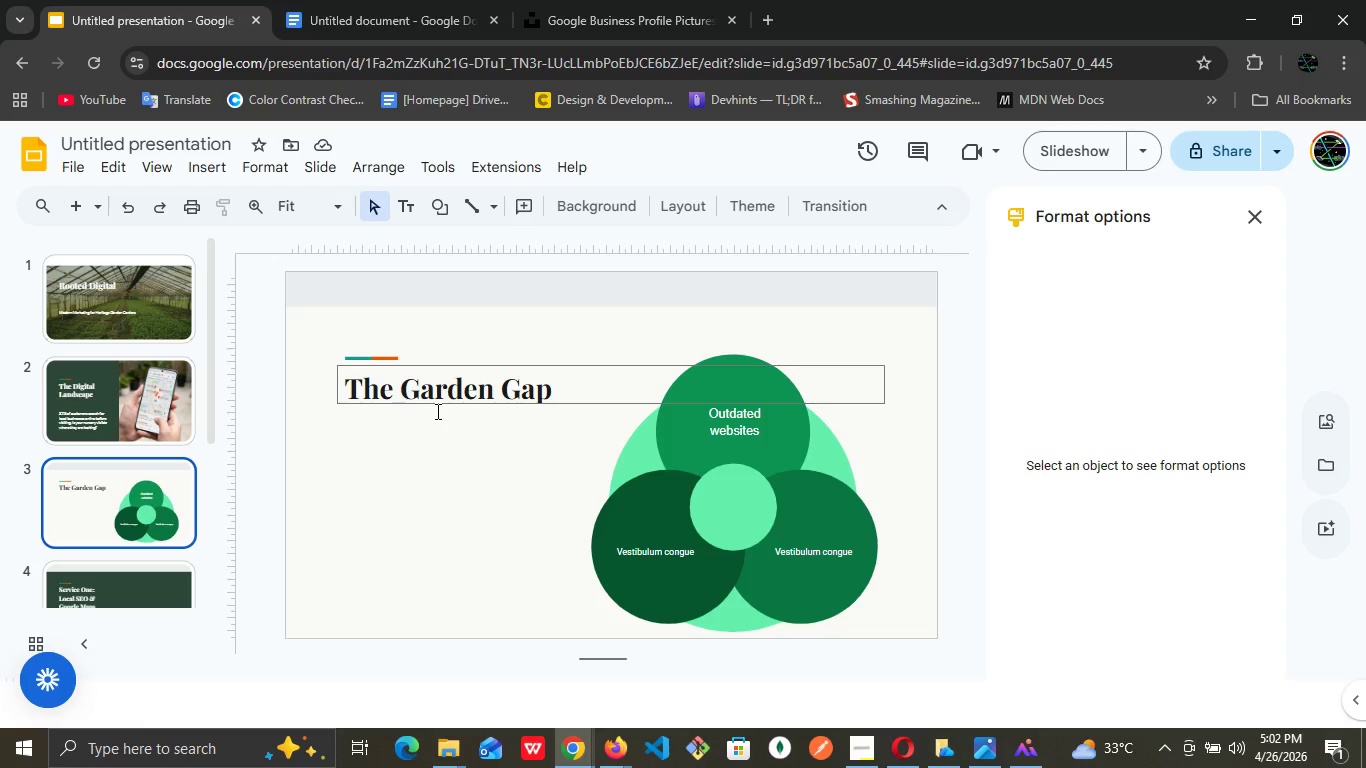 
double_click([436, 411])
 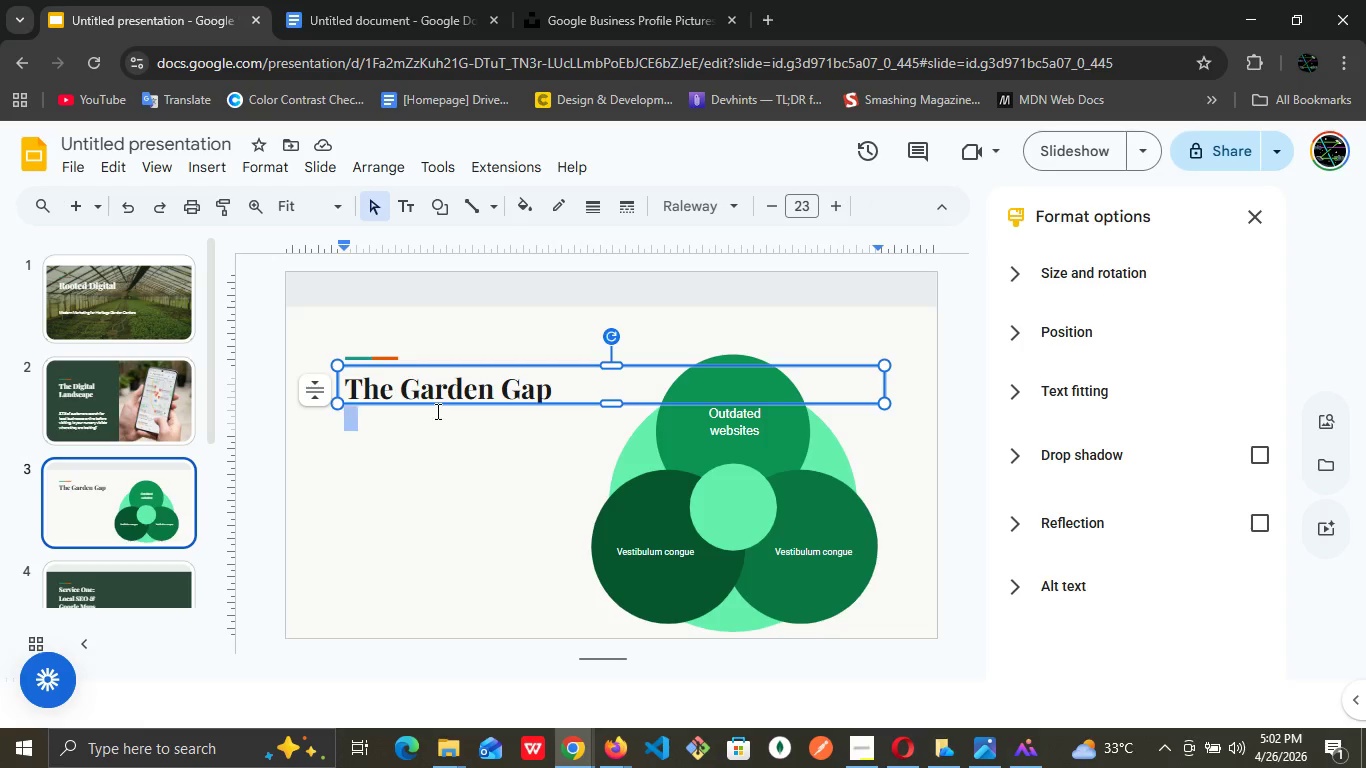 
triple_click([436, 411])
 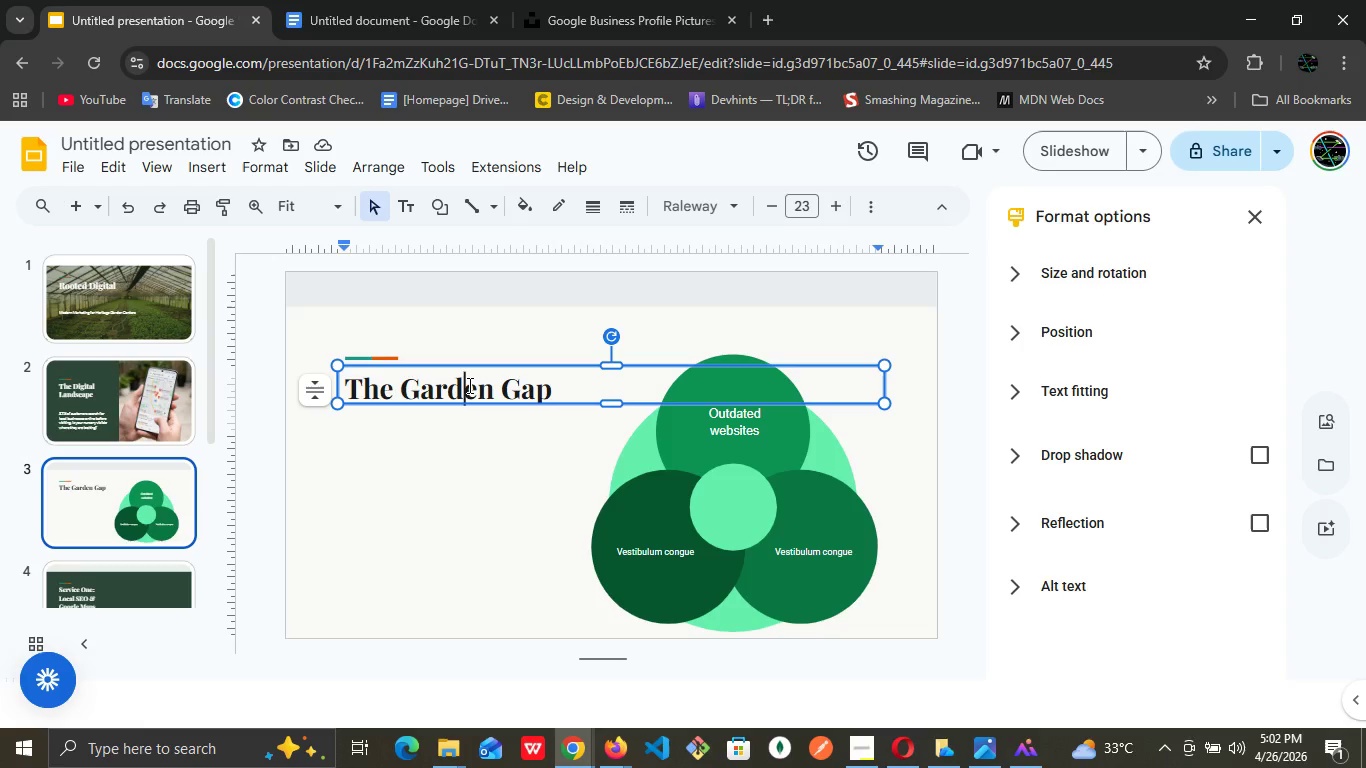 
double_click([468, 385])
 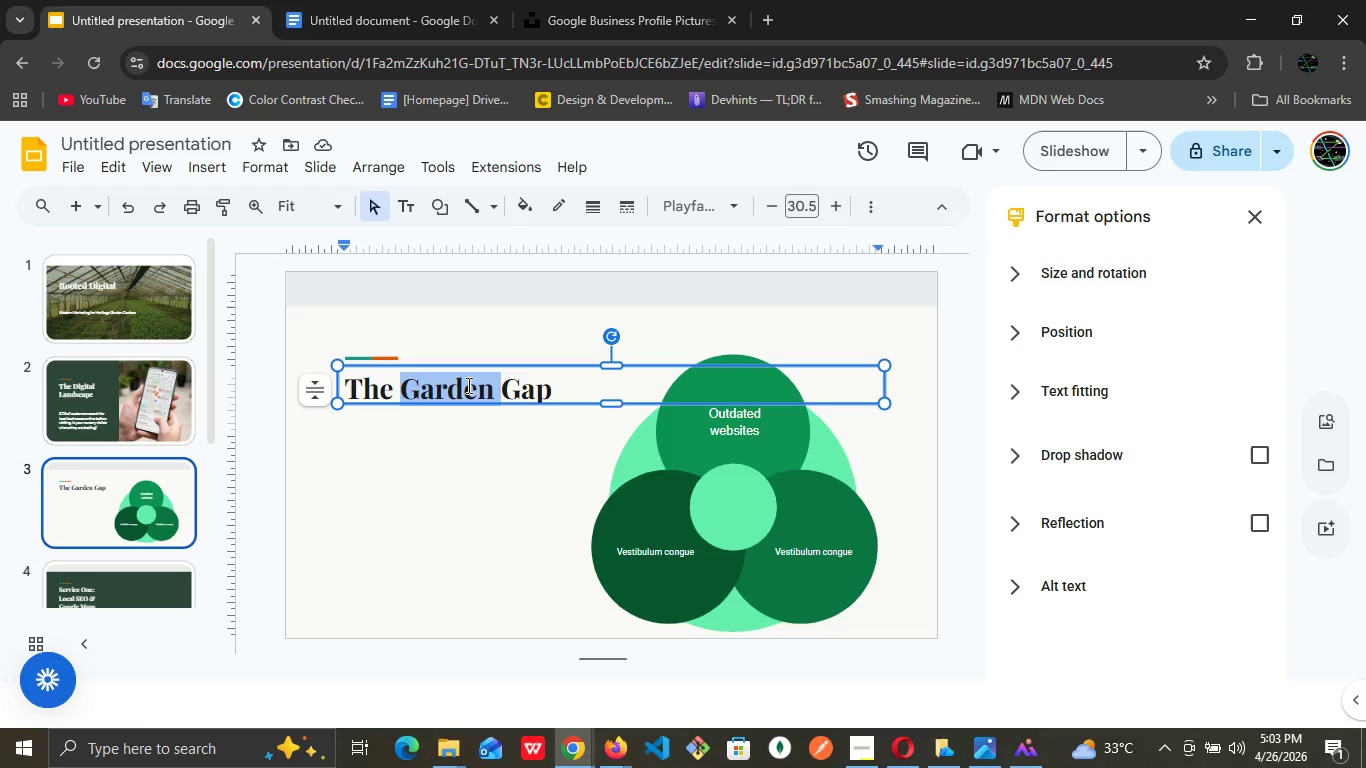 
wait(24.3)
 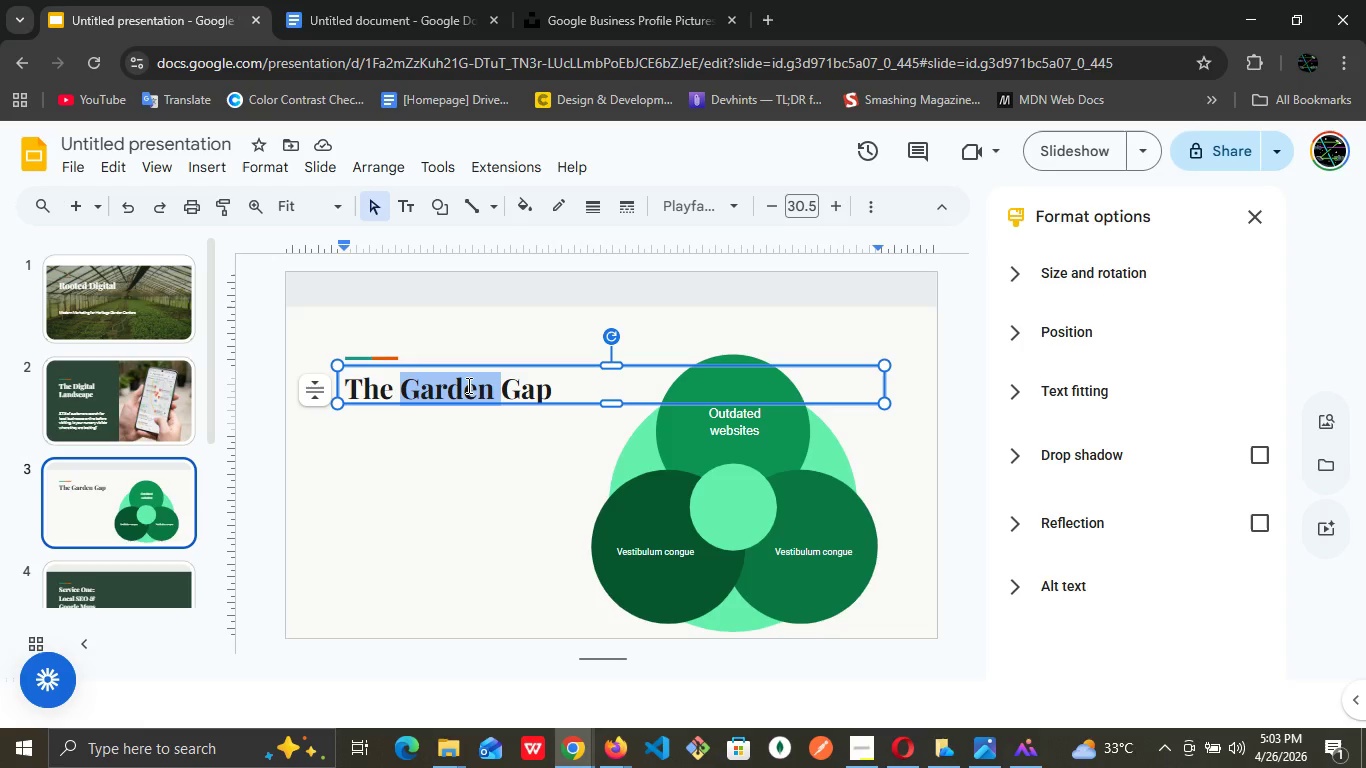 
left_click([133, 405])
 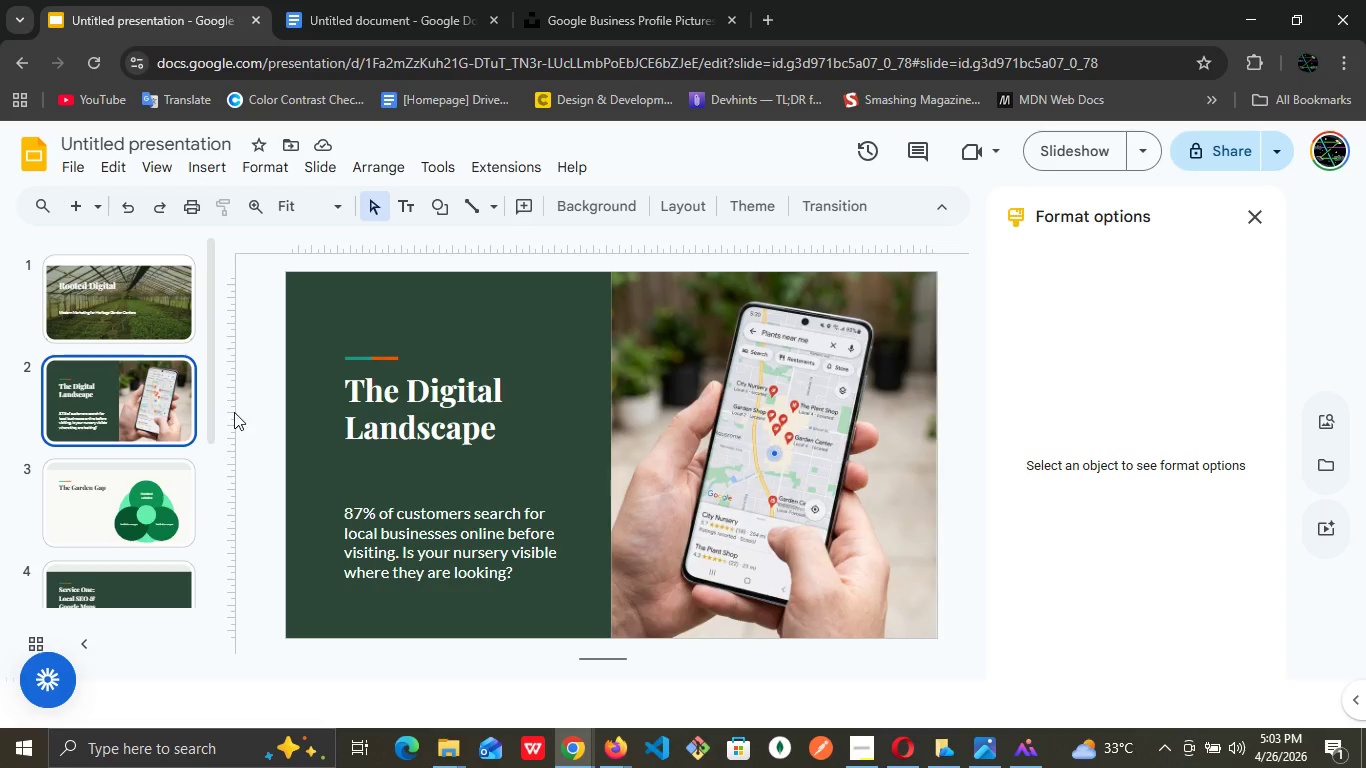 
wait(9.05)
 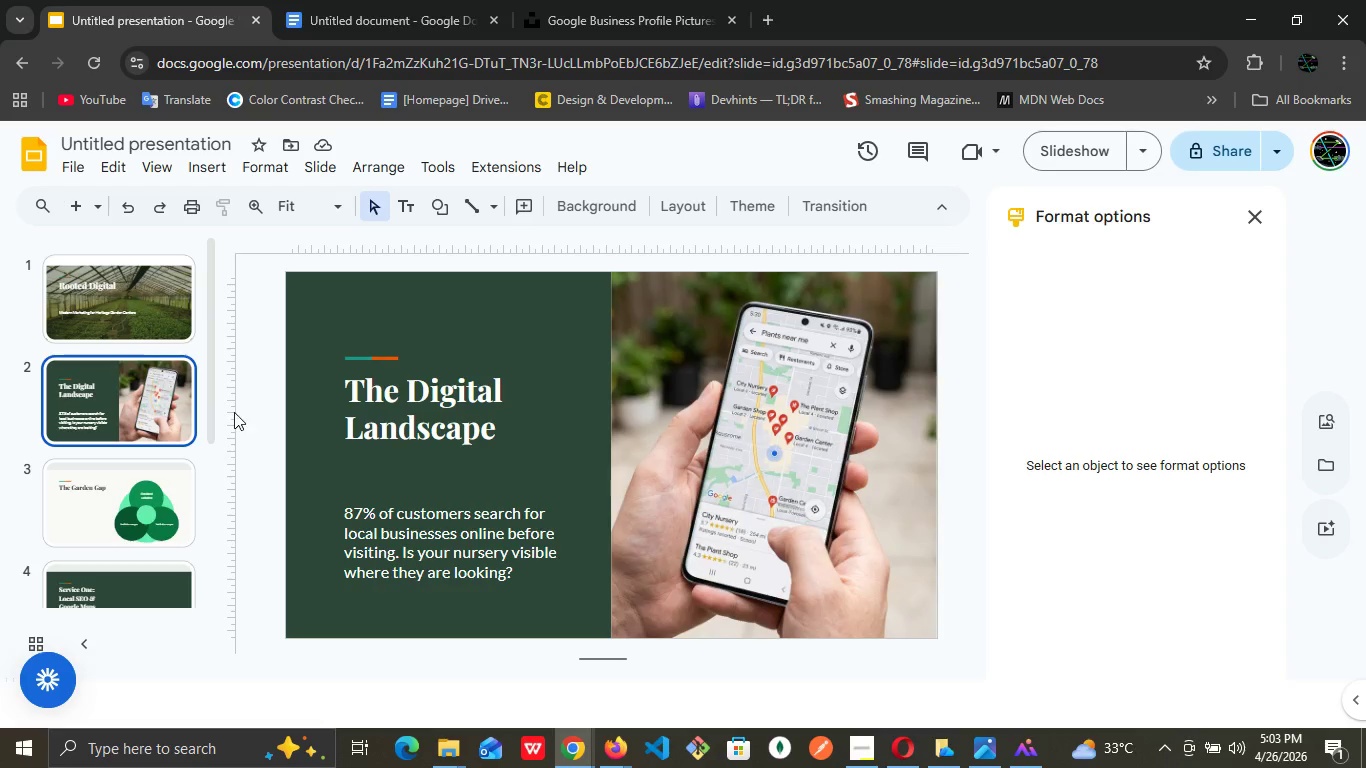 
left_click([114, 410])
 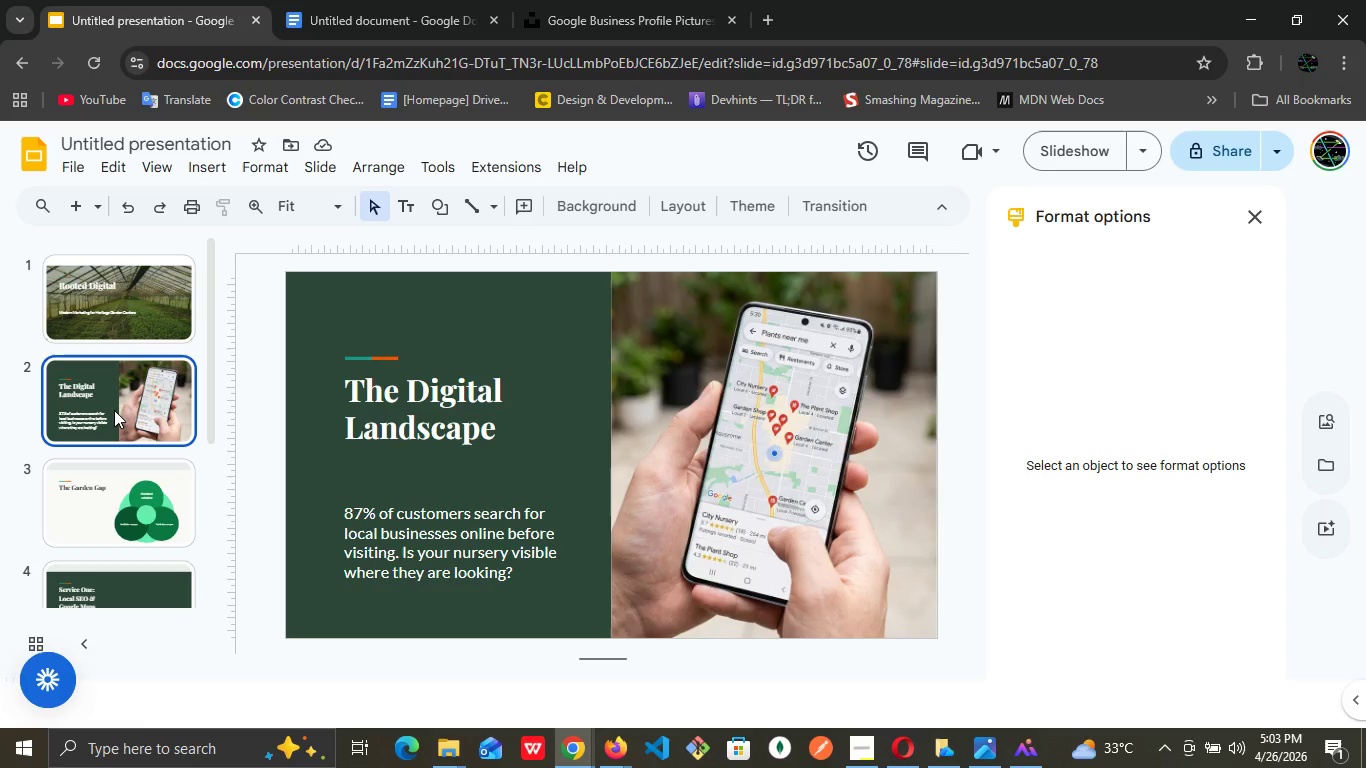 
wait(11.92)
 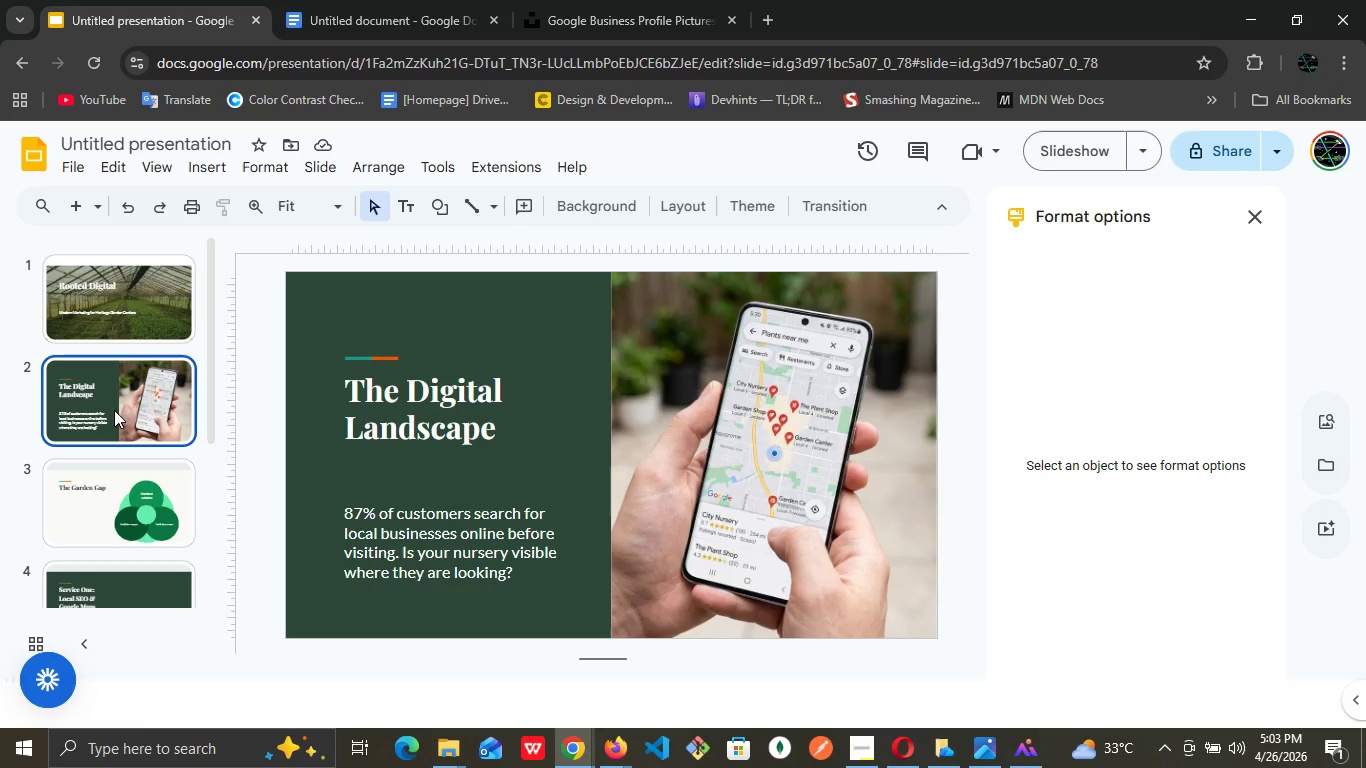 
left_click([145, 405])
 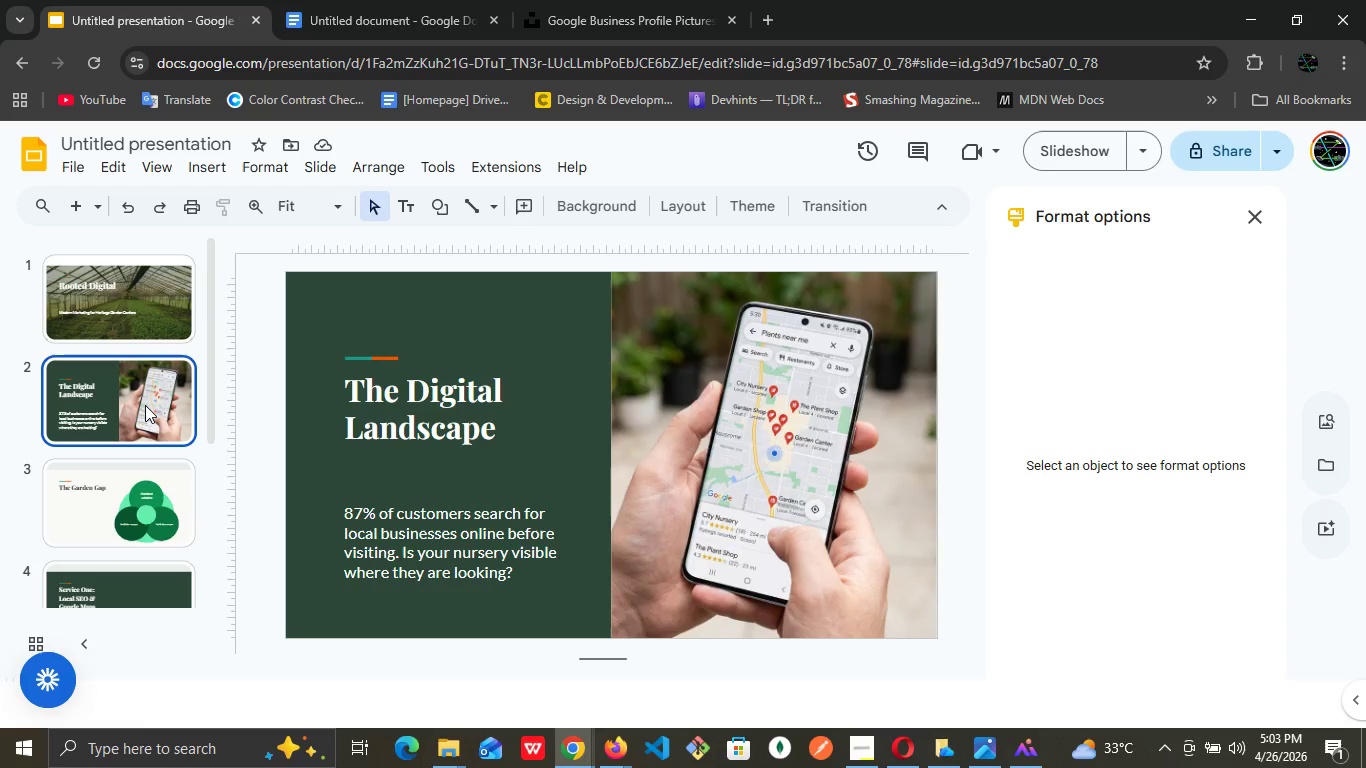 
wait(11.03)
 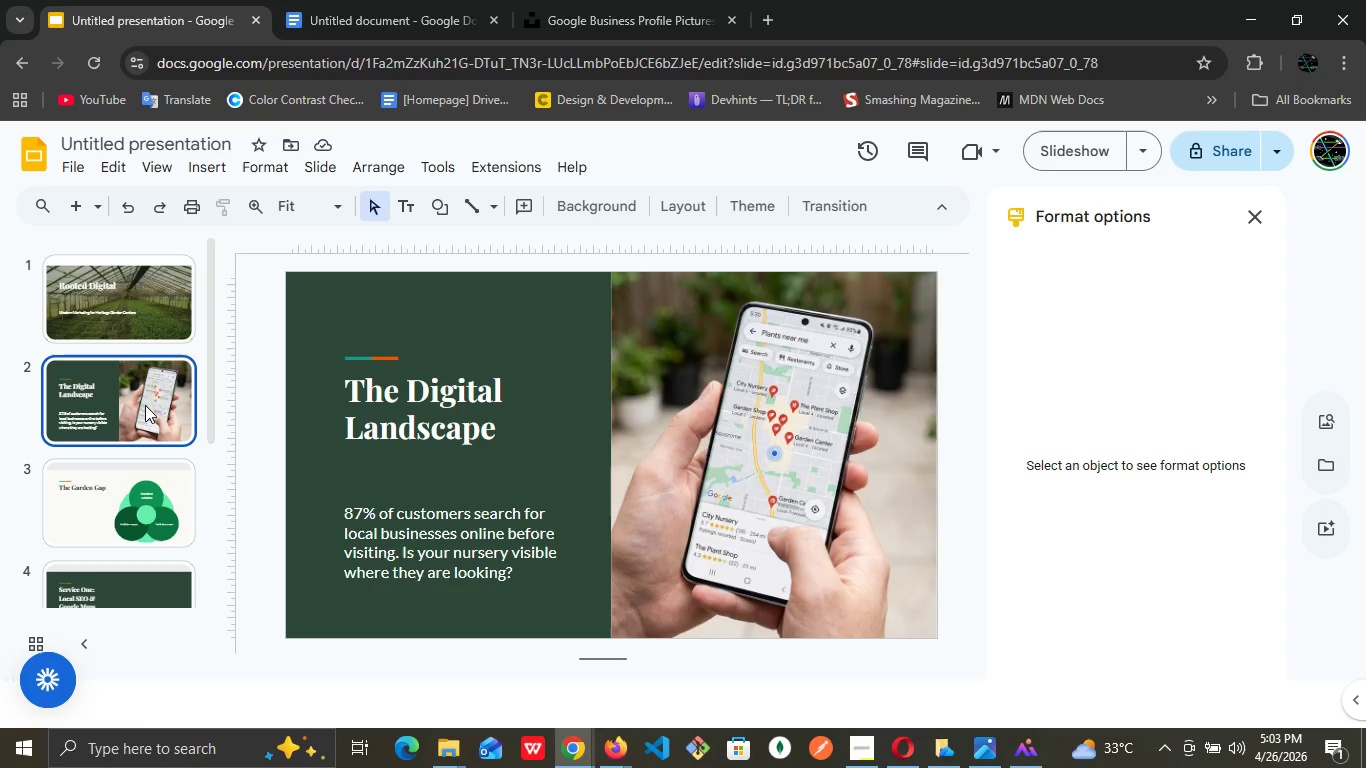 
left_click([113, 285])
 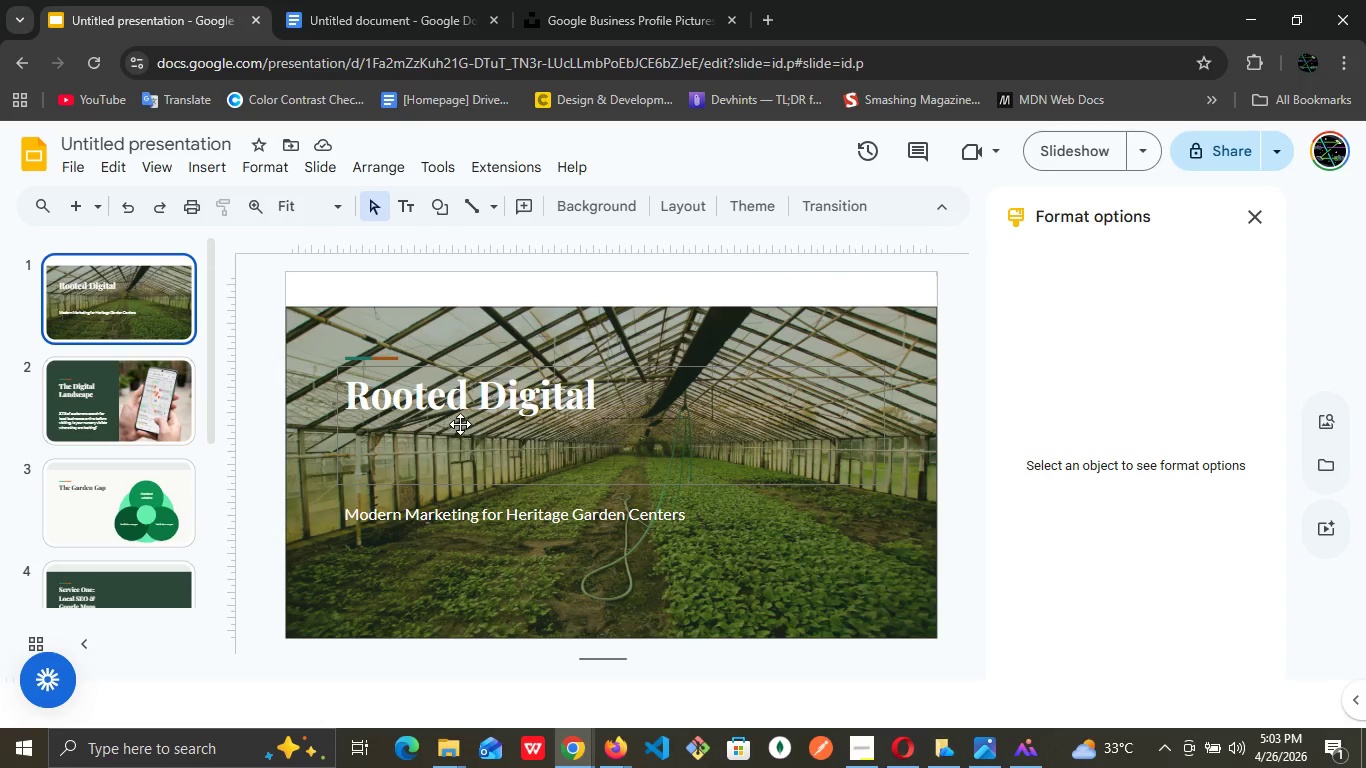 
left_click([460, 419])
 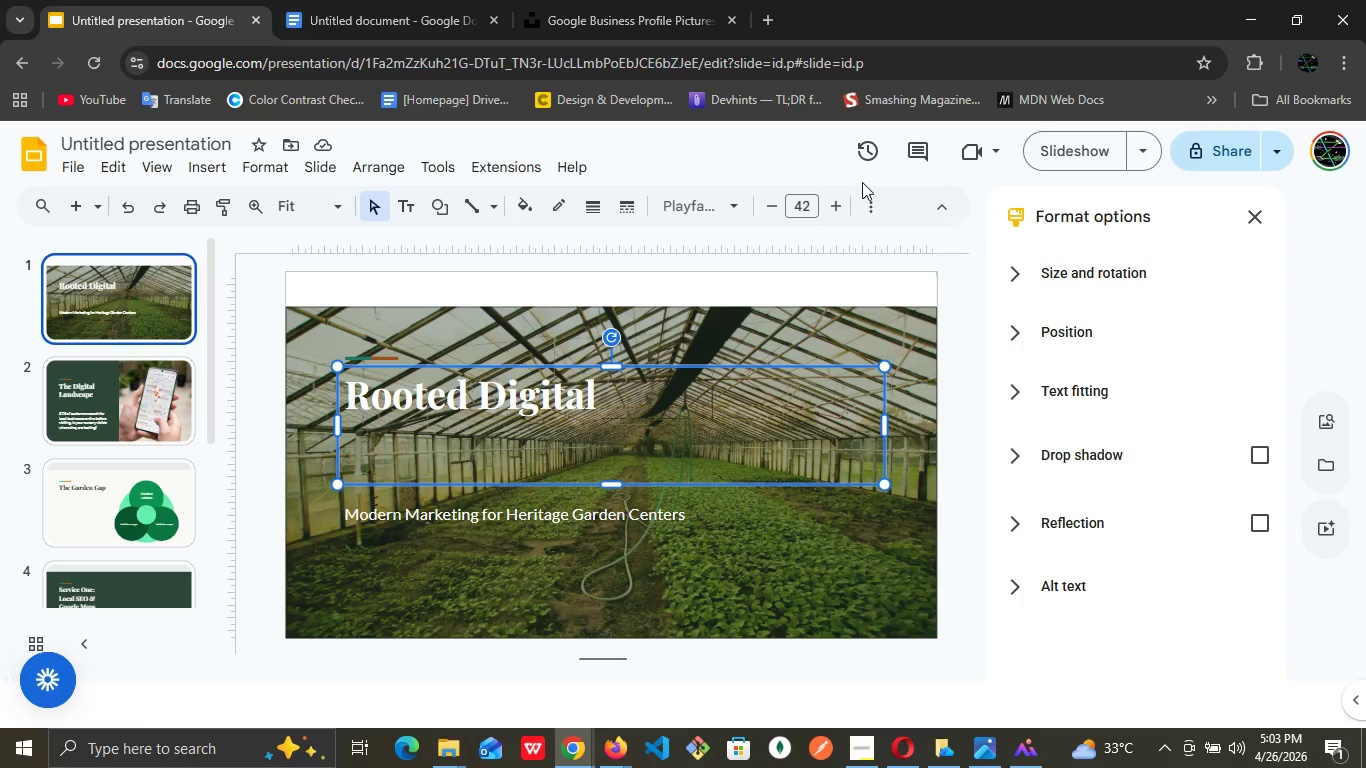 
left_click([860, 195])
 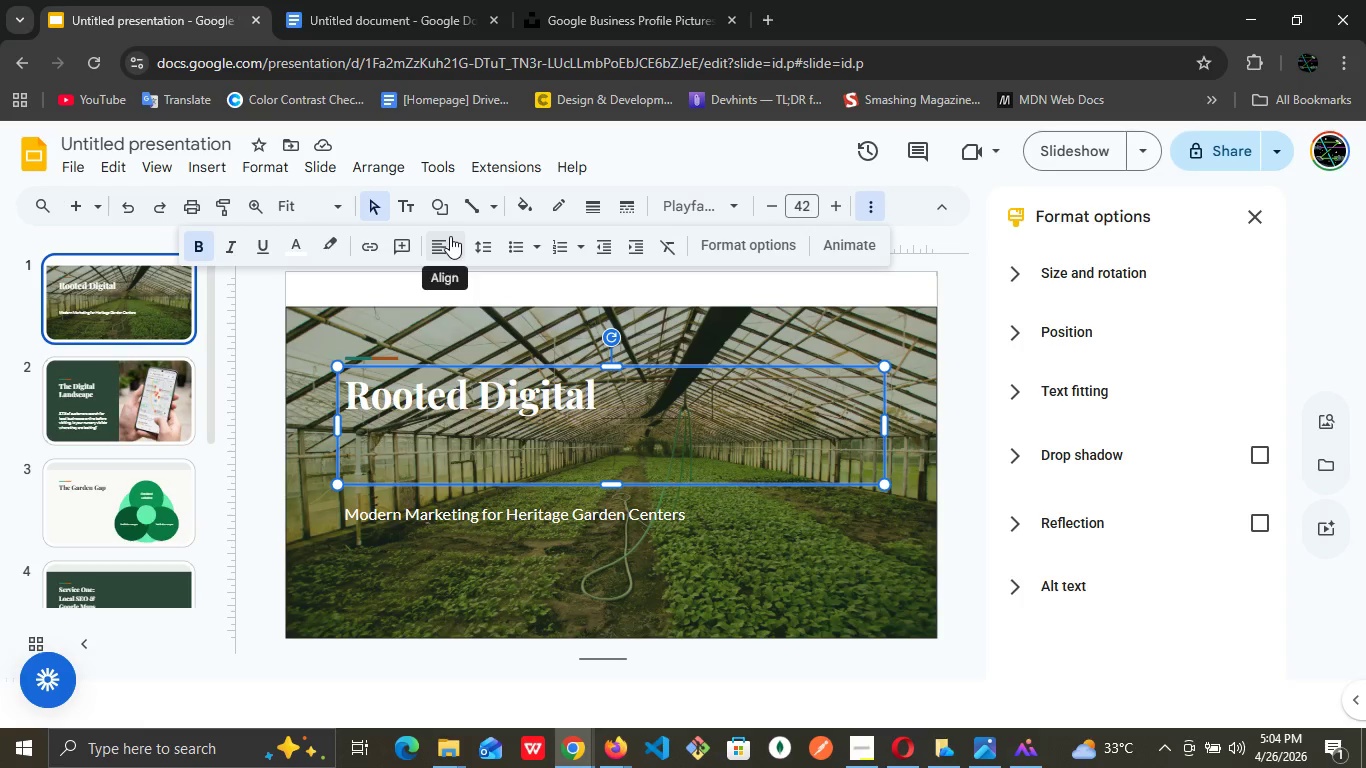 
left_click([451, 237])
 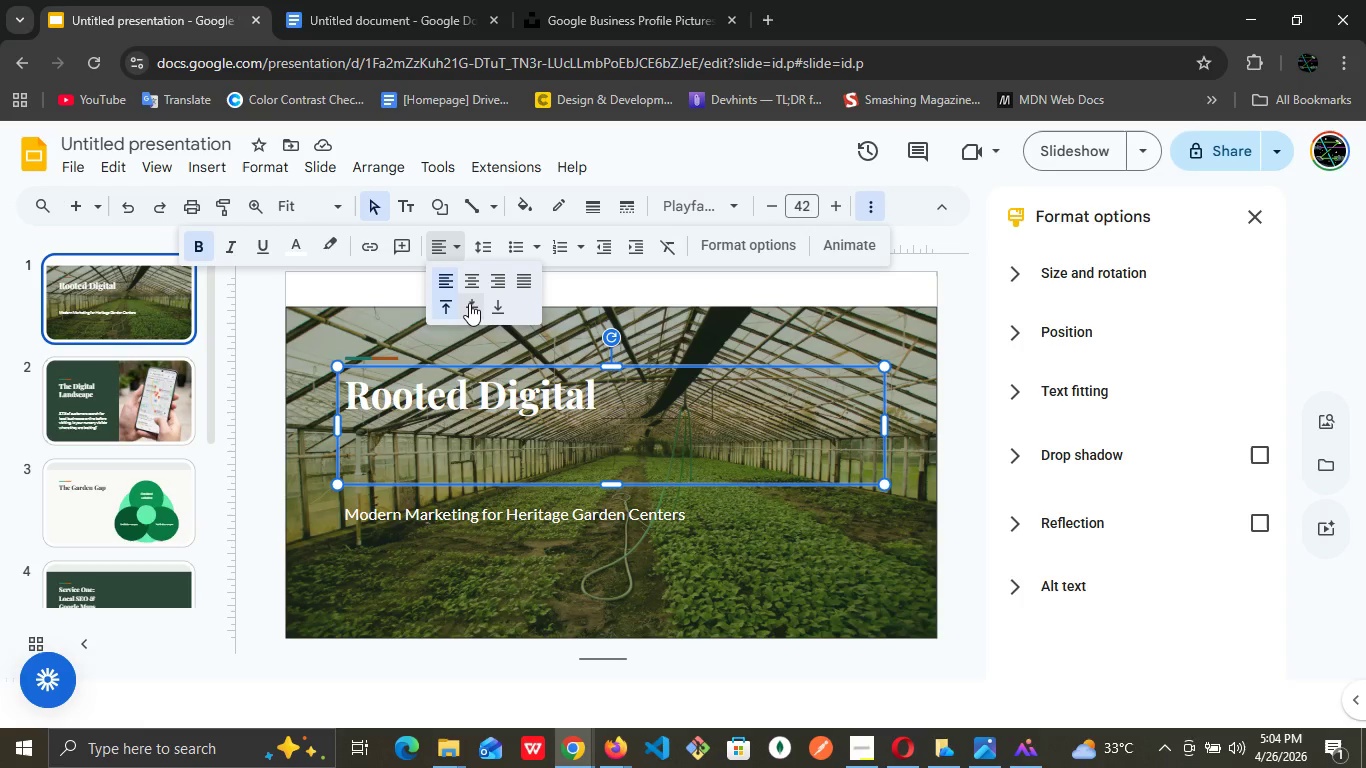 
left_click([469, 303])
 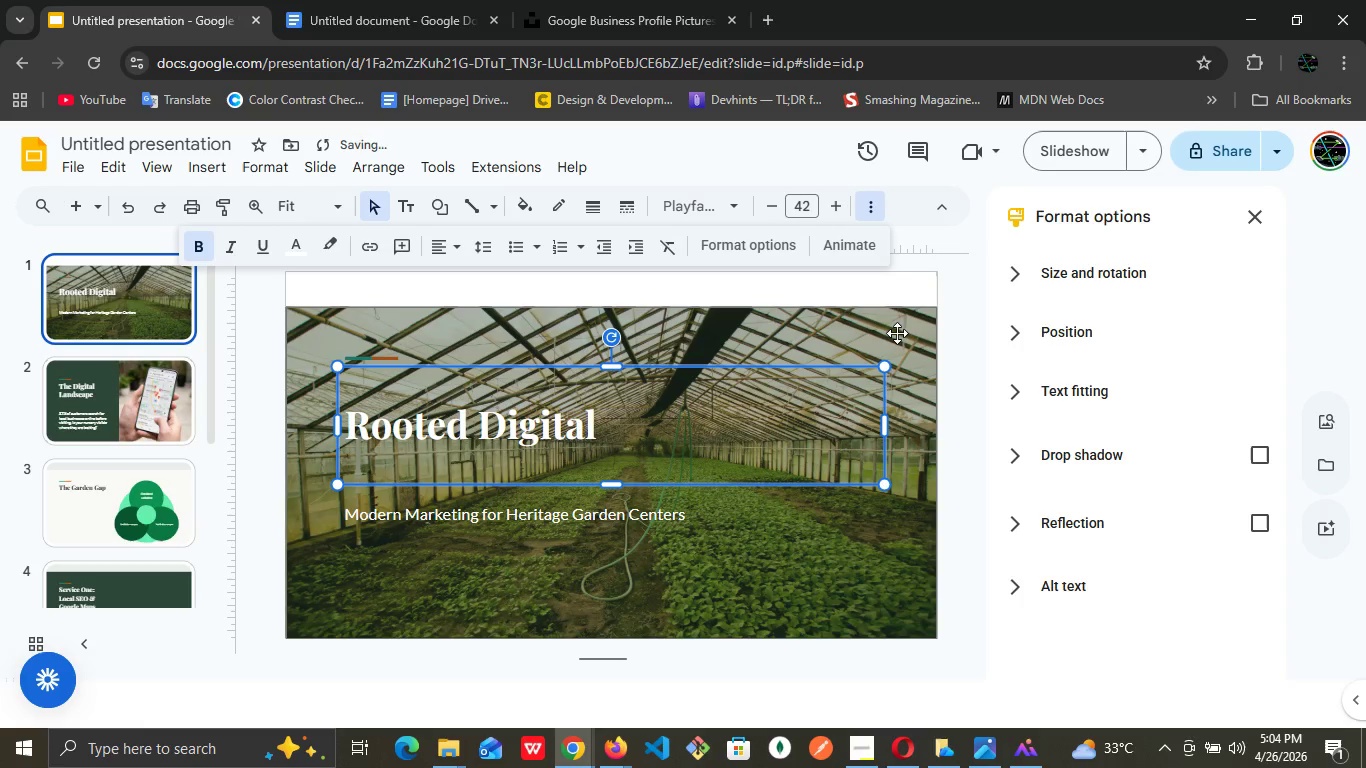 
left_click([897, 331])
 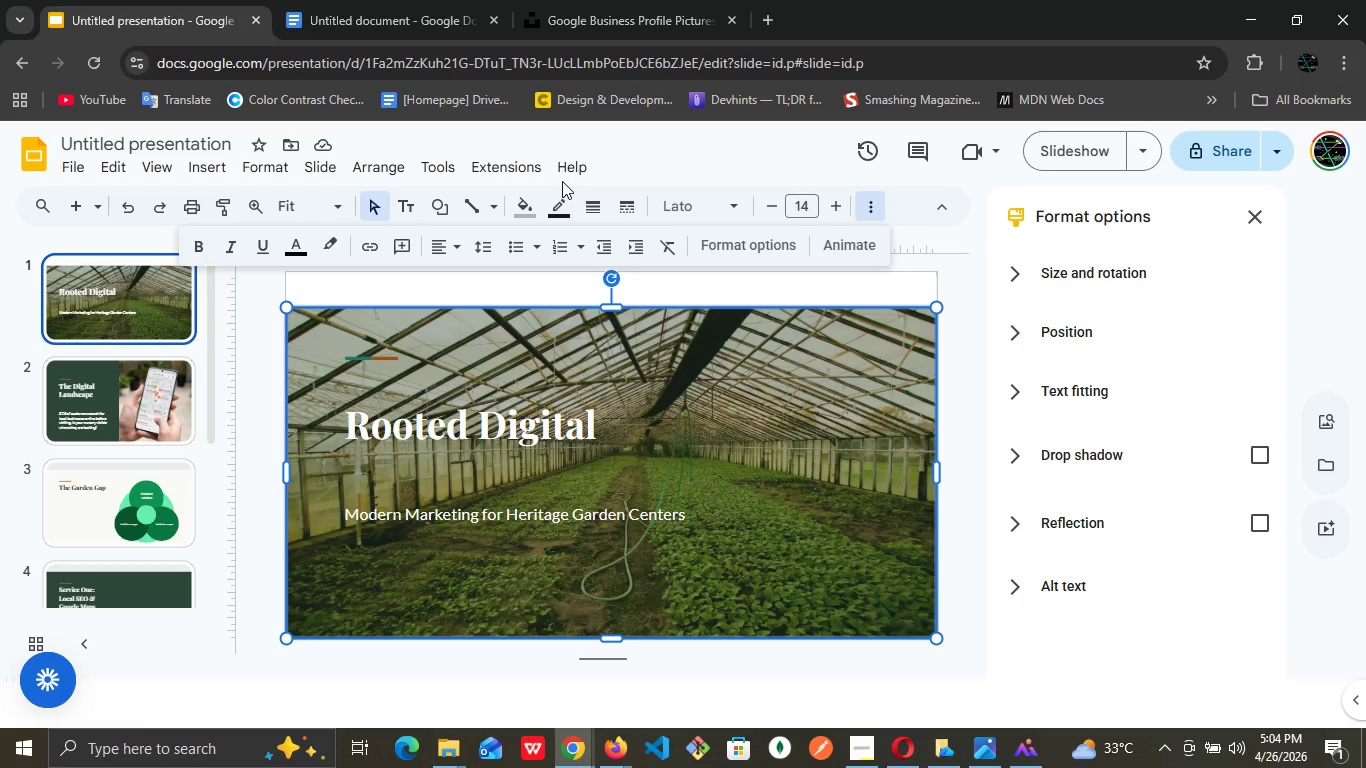 
wait(27.91)
 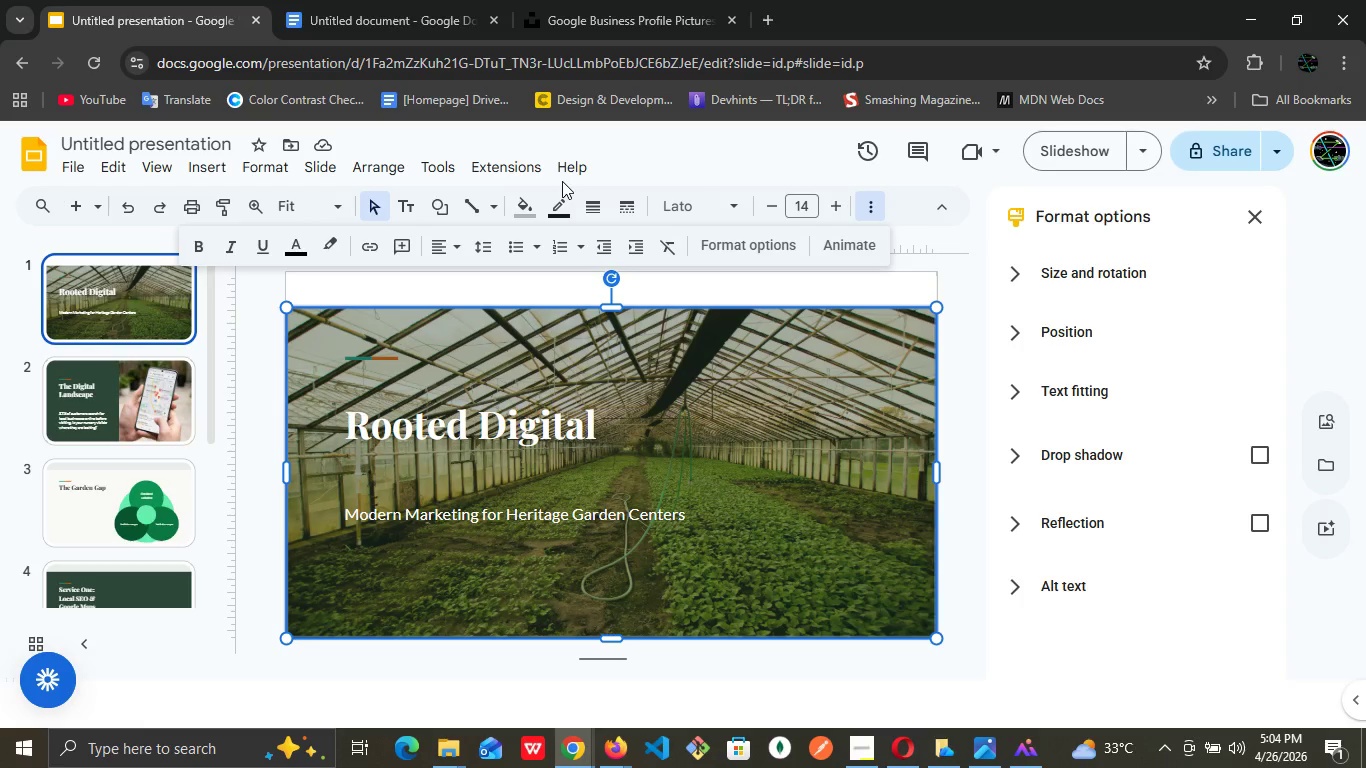 
left_click([111, 394])
 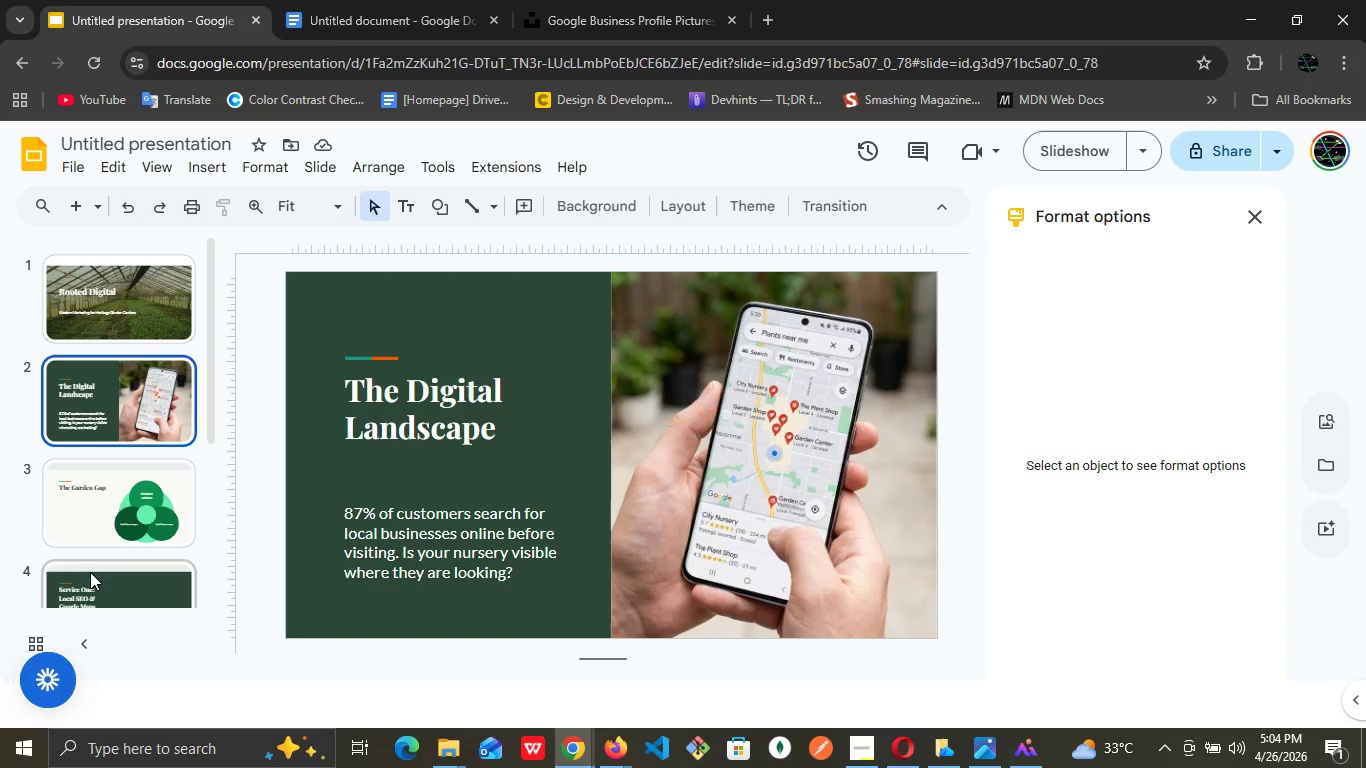 
left_click([107, 531])
 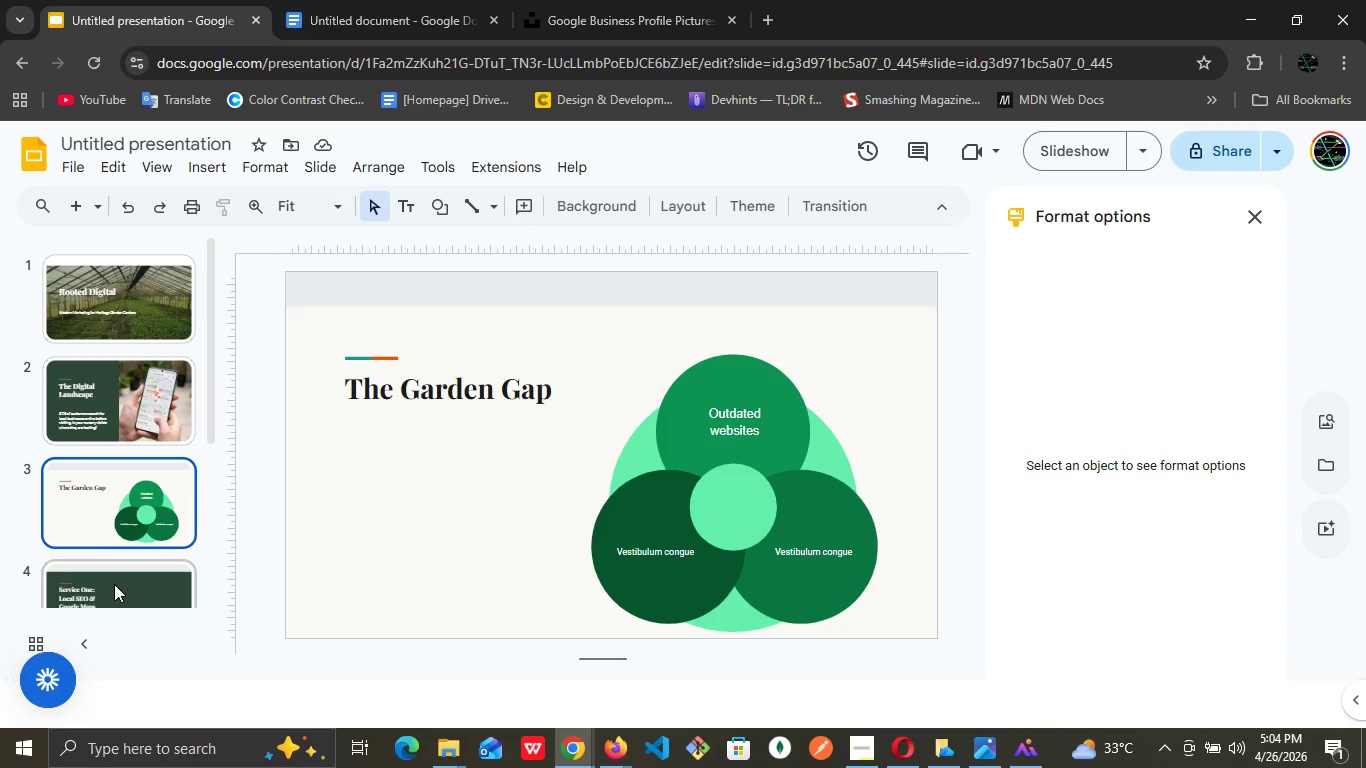 
left_click([114, 584])
 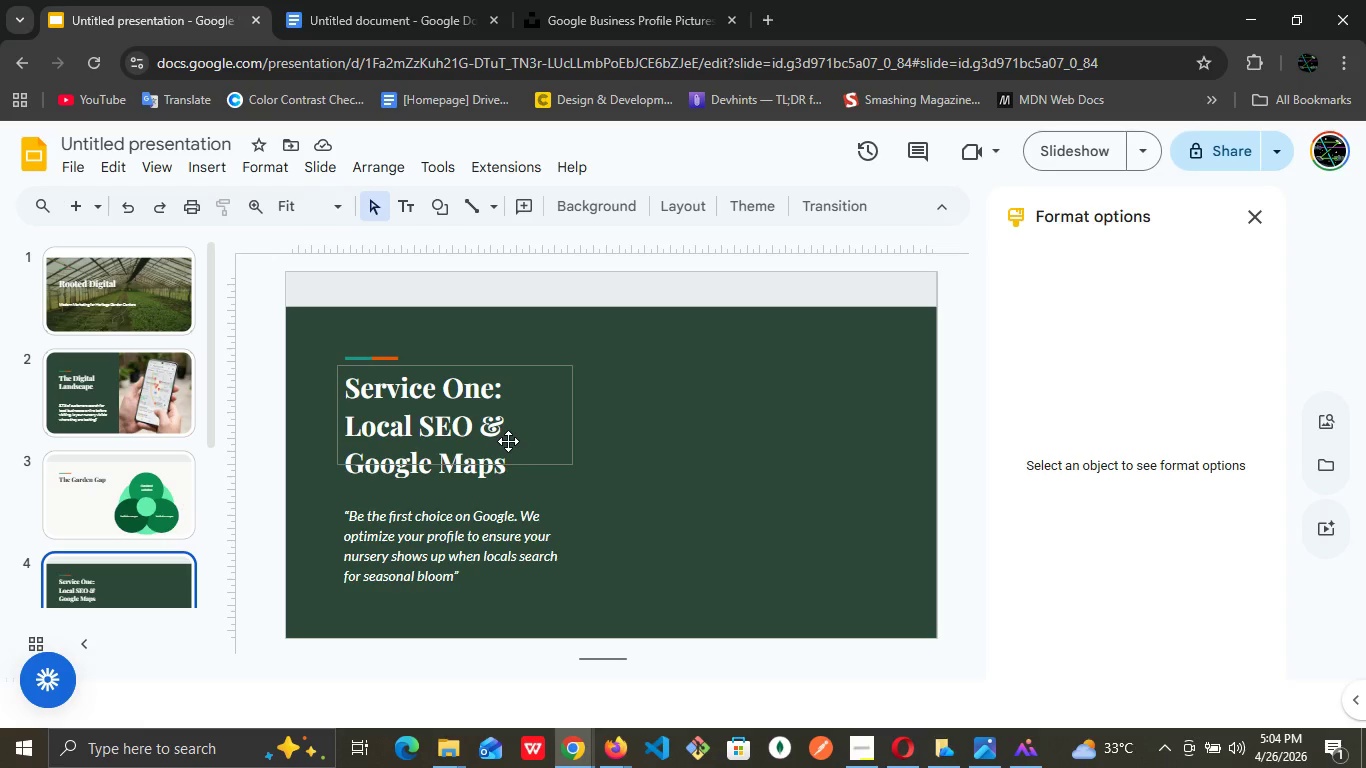 
wait(13.56)
 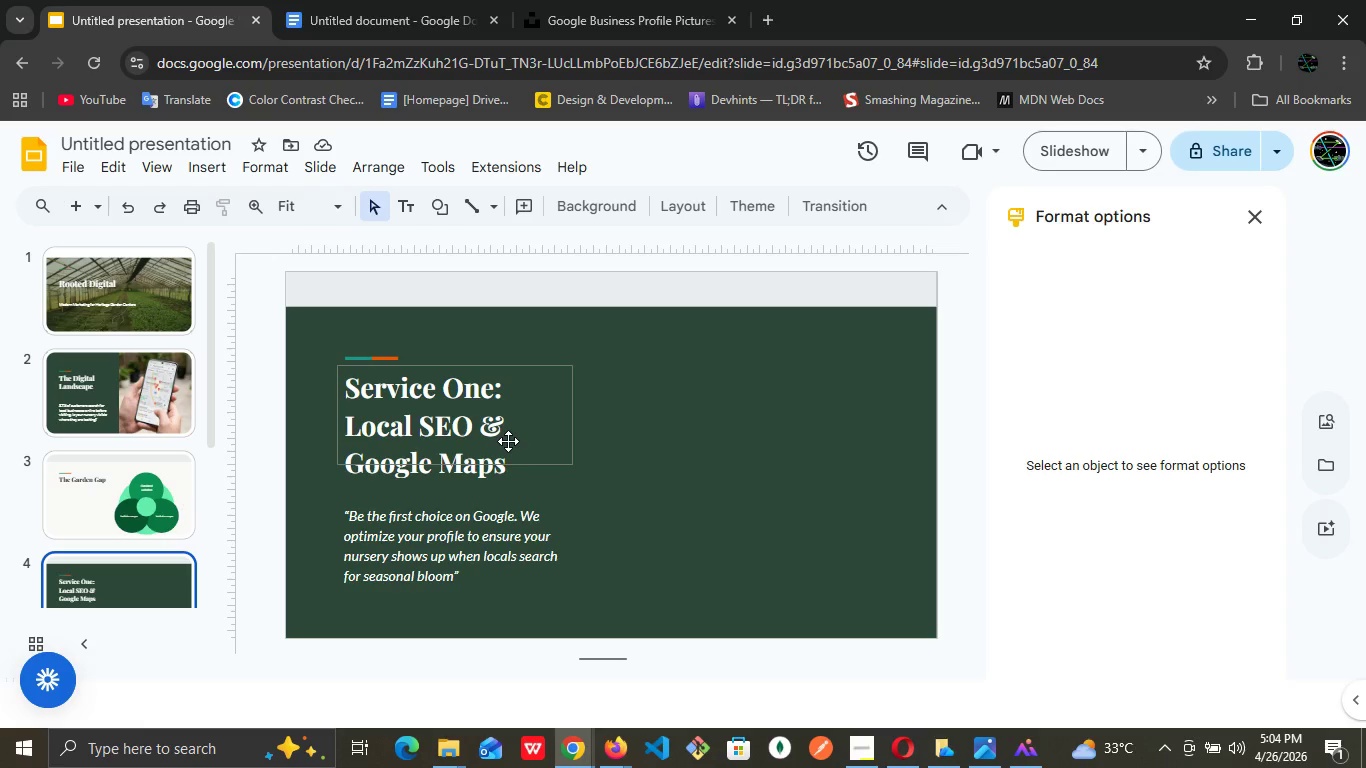 
left_click([168, 503])
 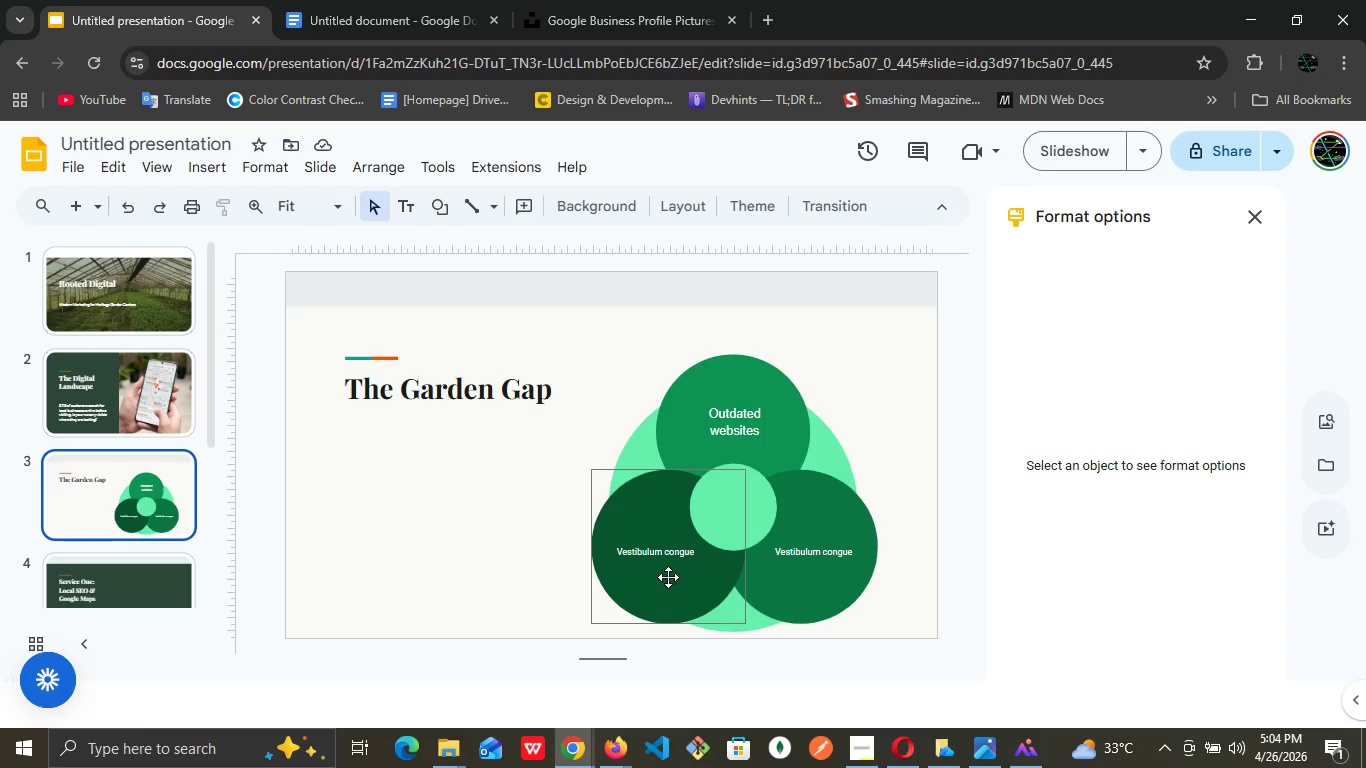 
double_click([666, 556])
 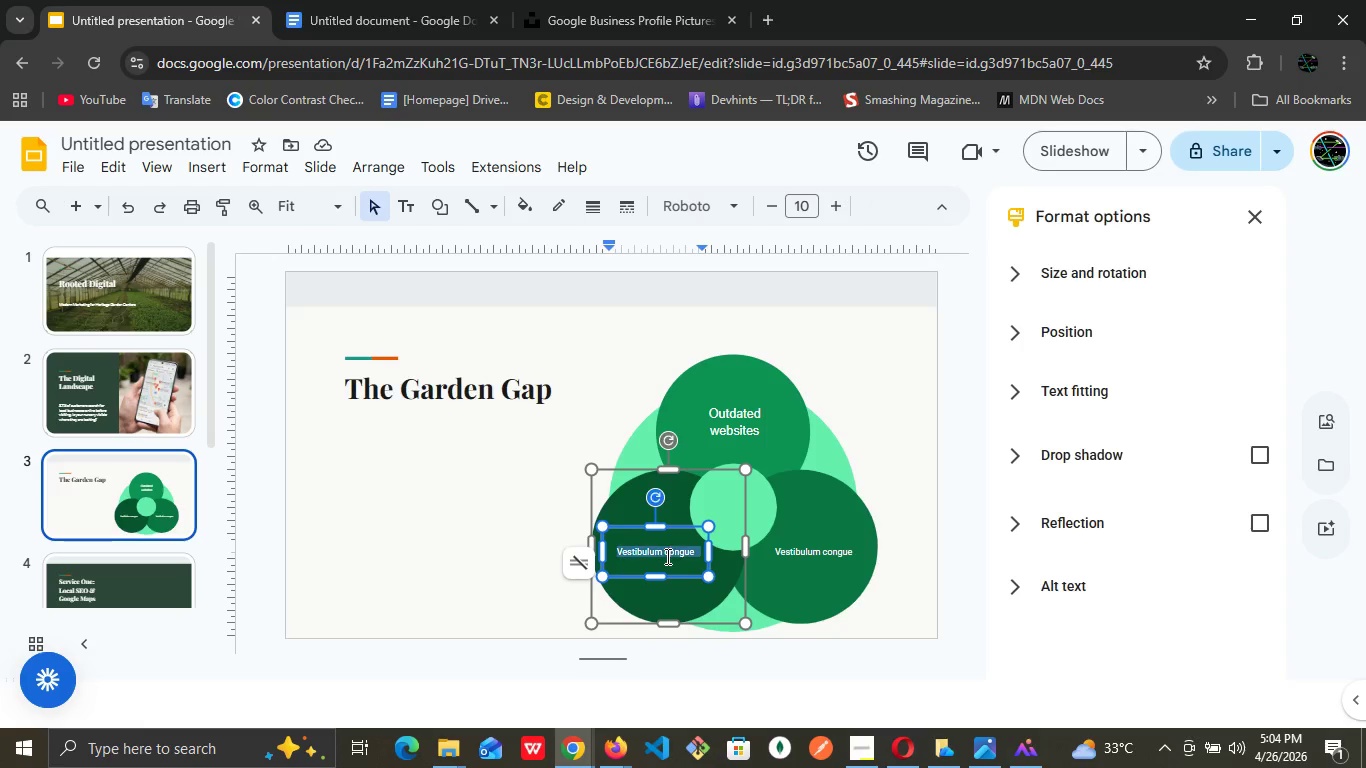 
triple_click([666, 556])
 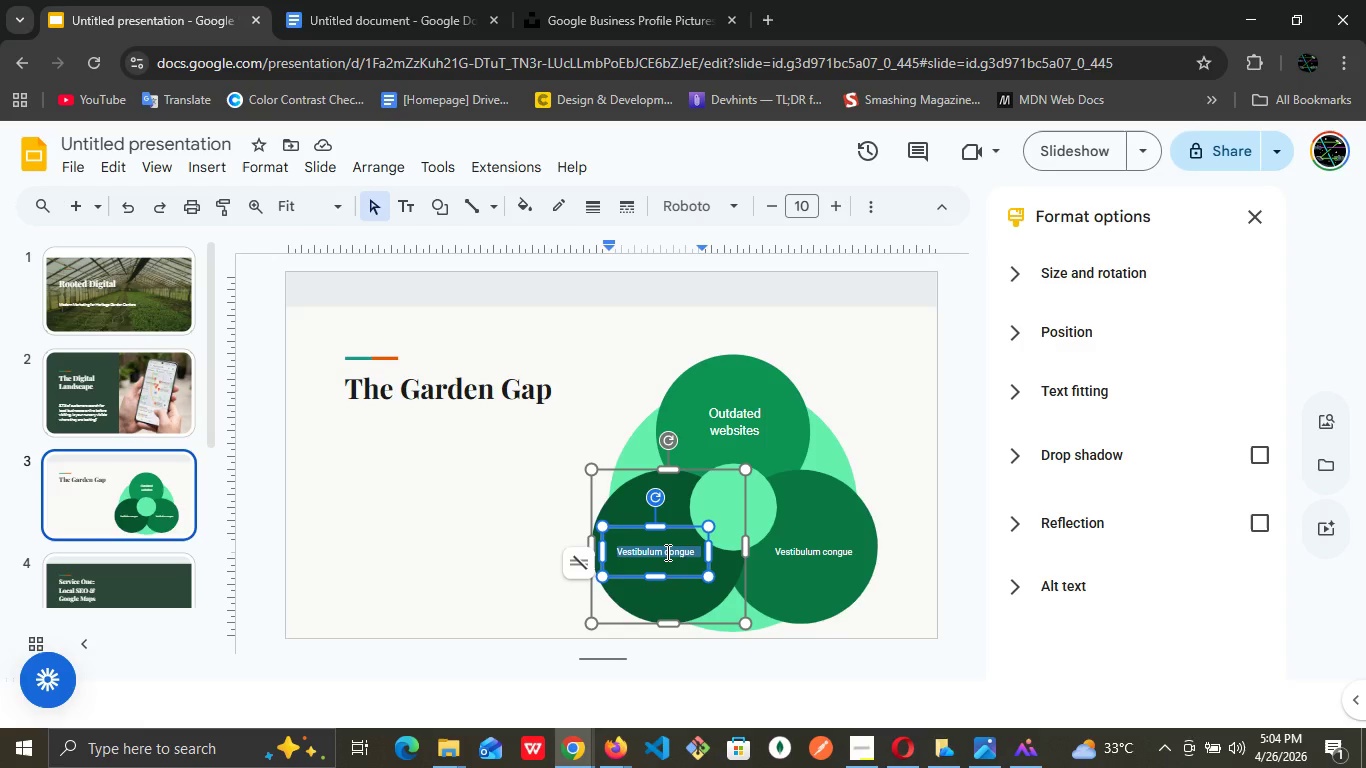 
wait(8.83)
 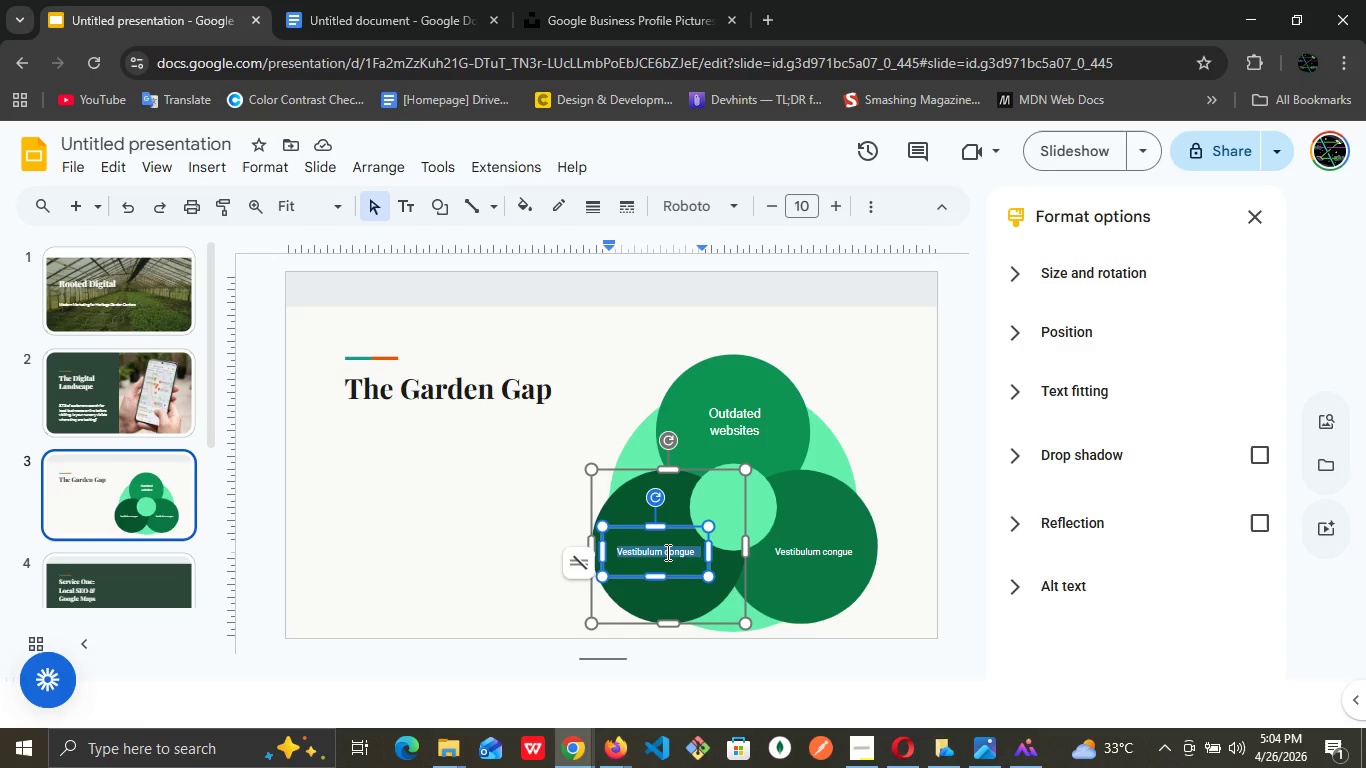 
left_click([125, 471])
 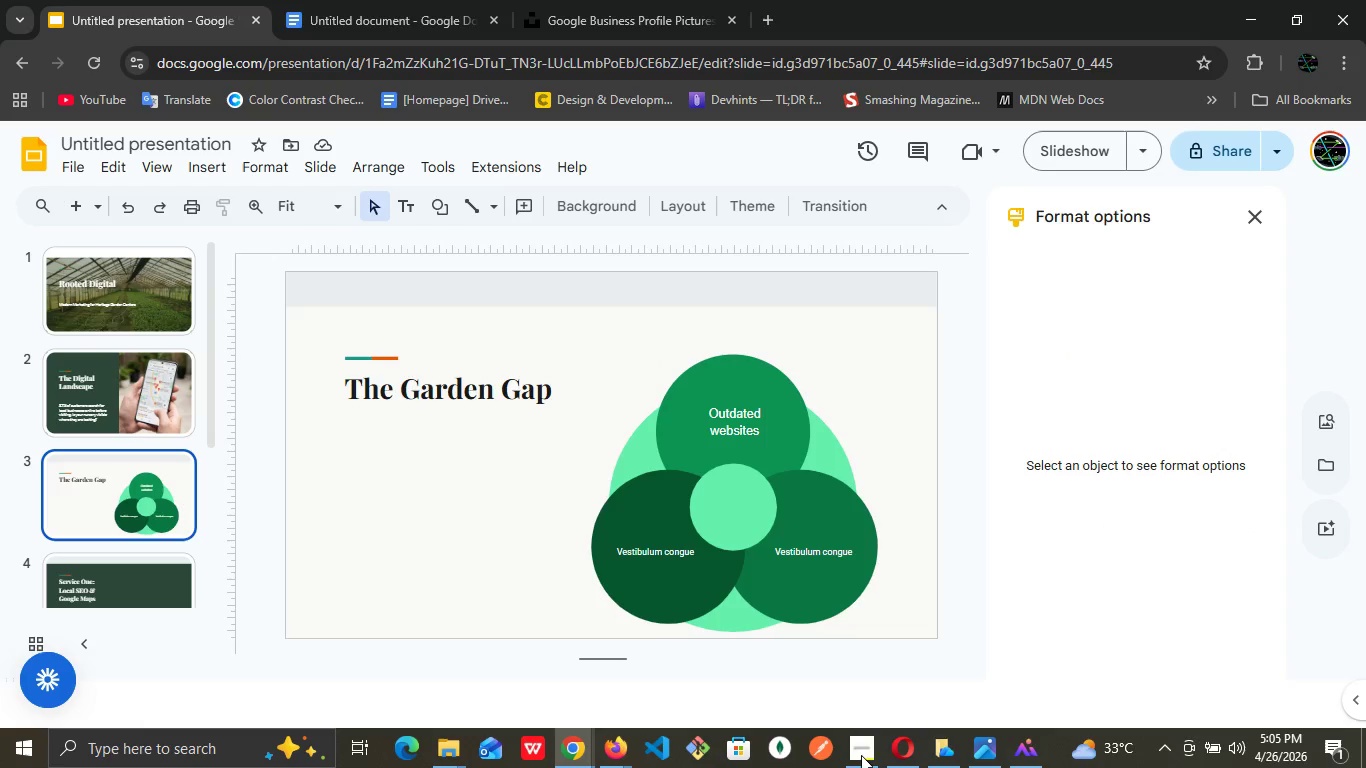 
left_click([863, 765])